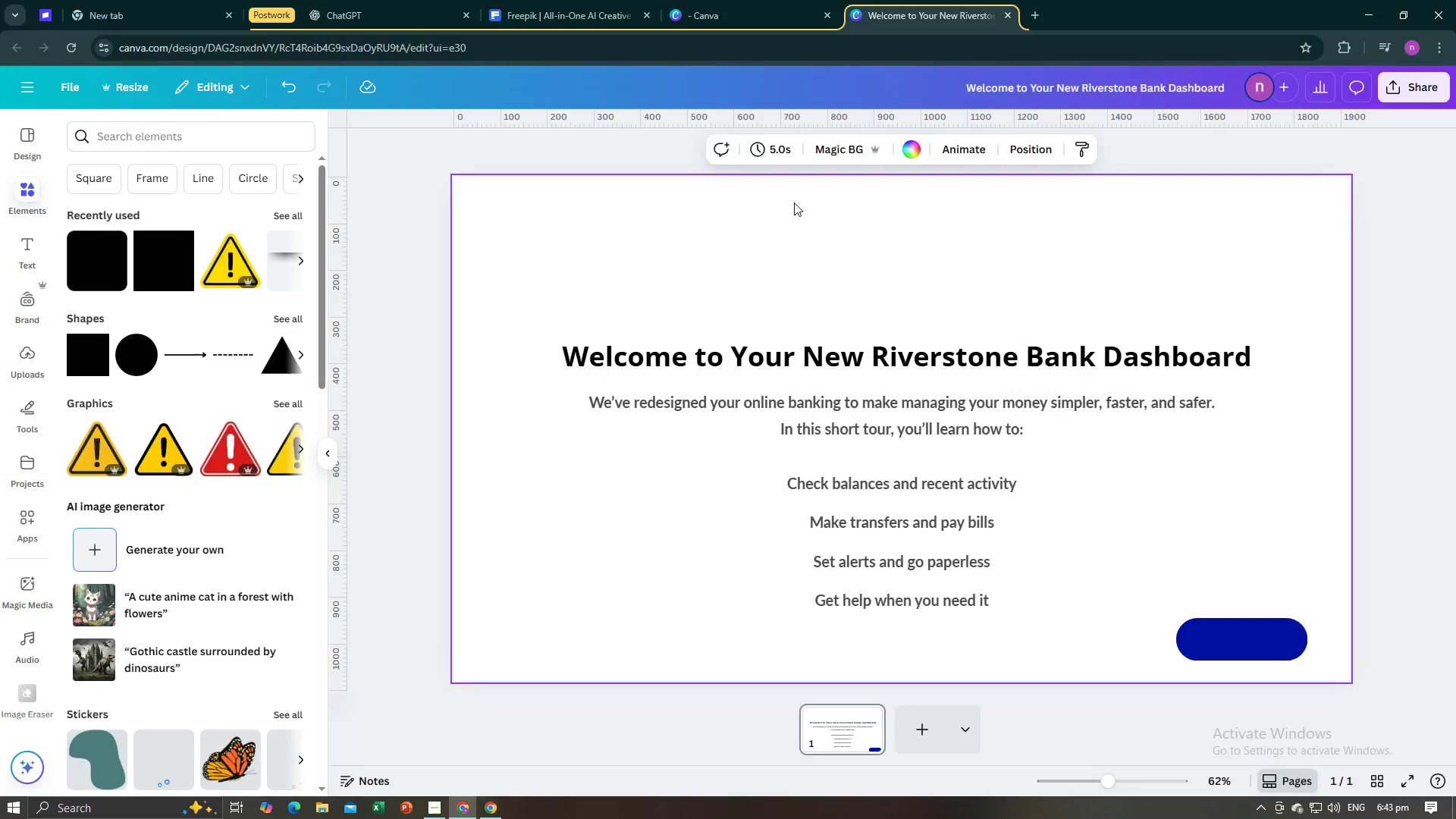 
key(Alt+Tab)
 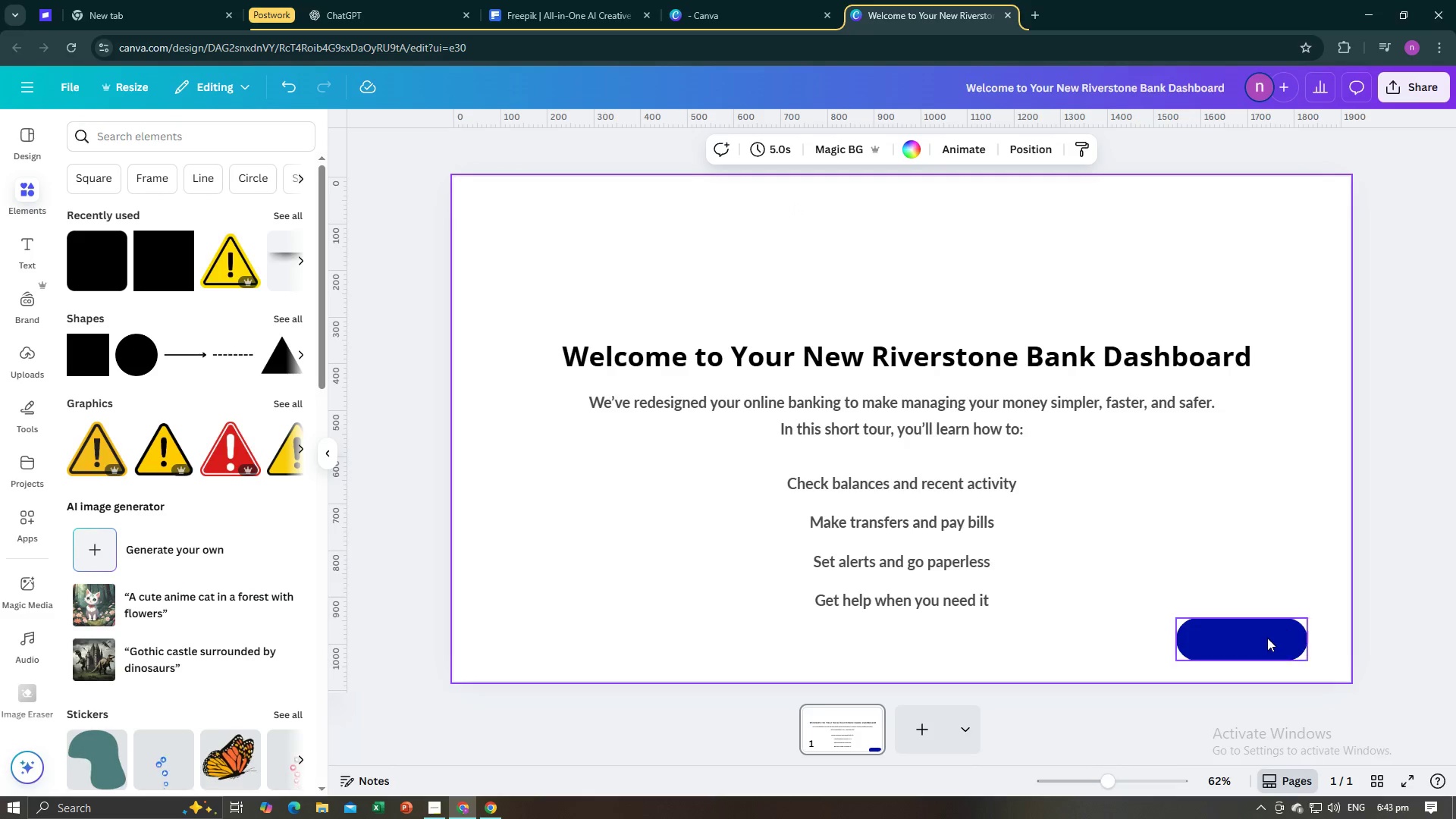 
left_click([1267, 638])
 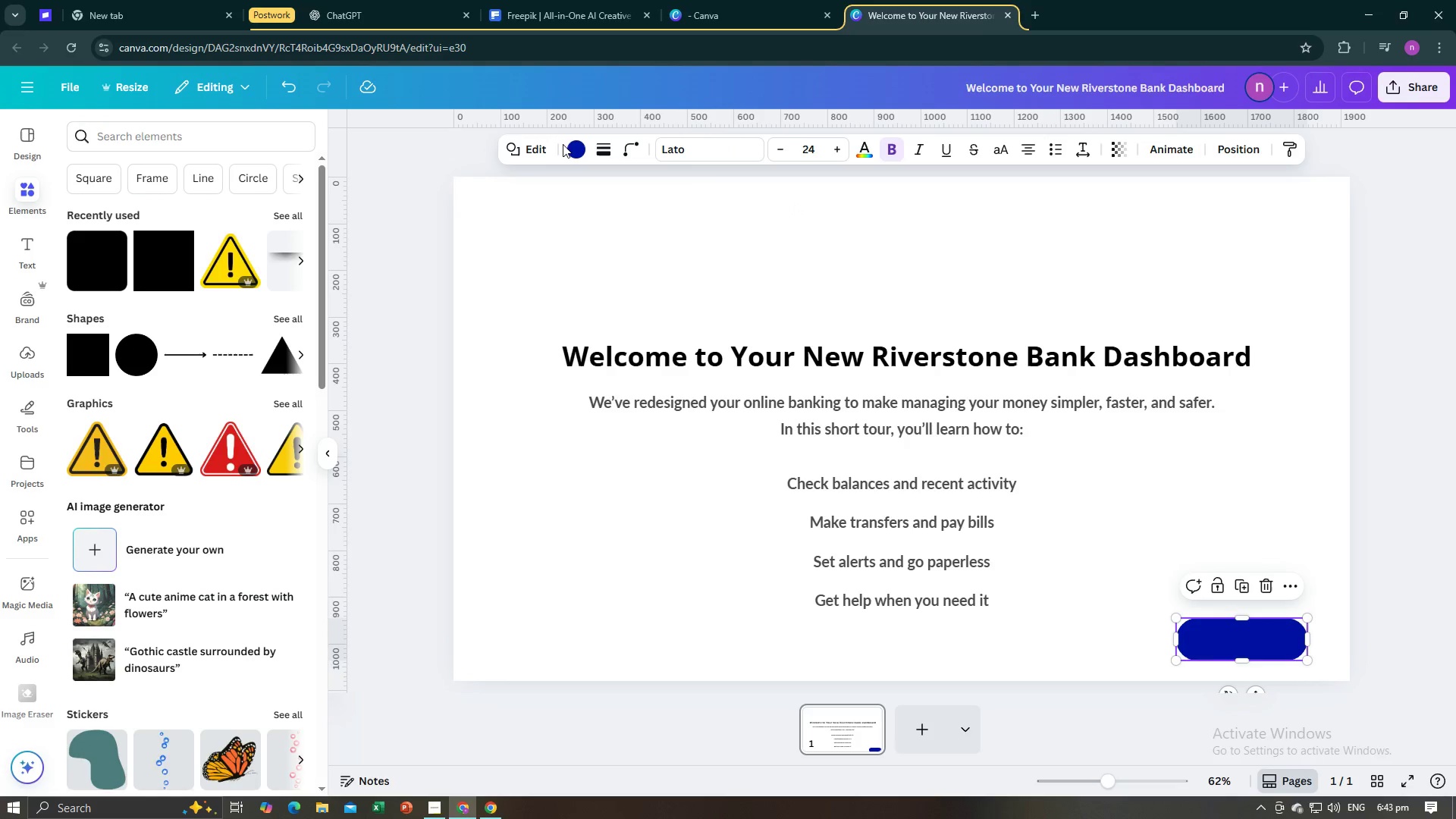 
double_click([571, 145])
 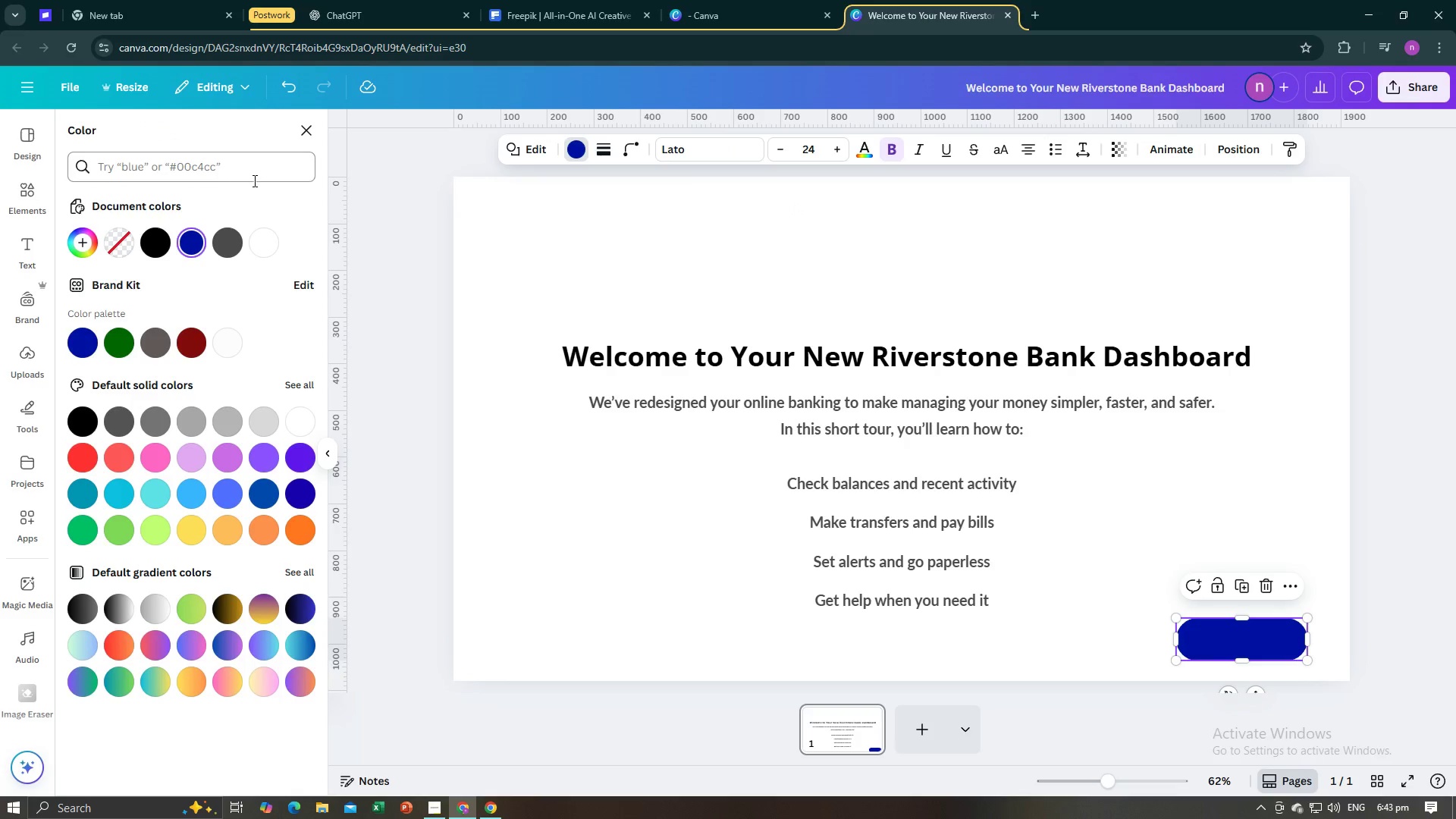 
left_click([253, 180])
 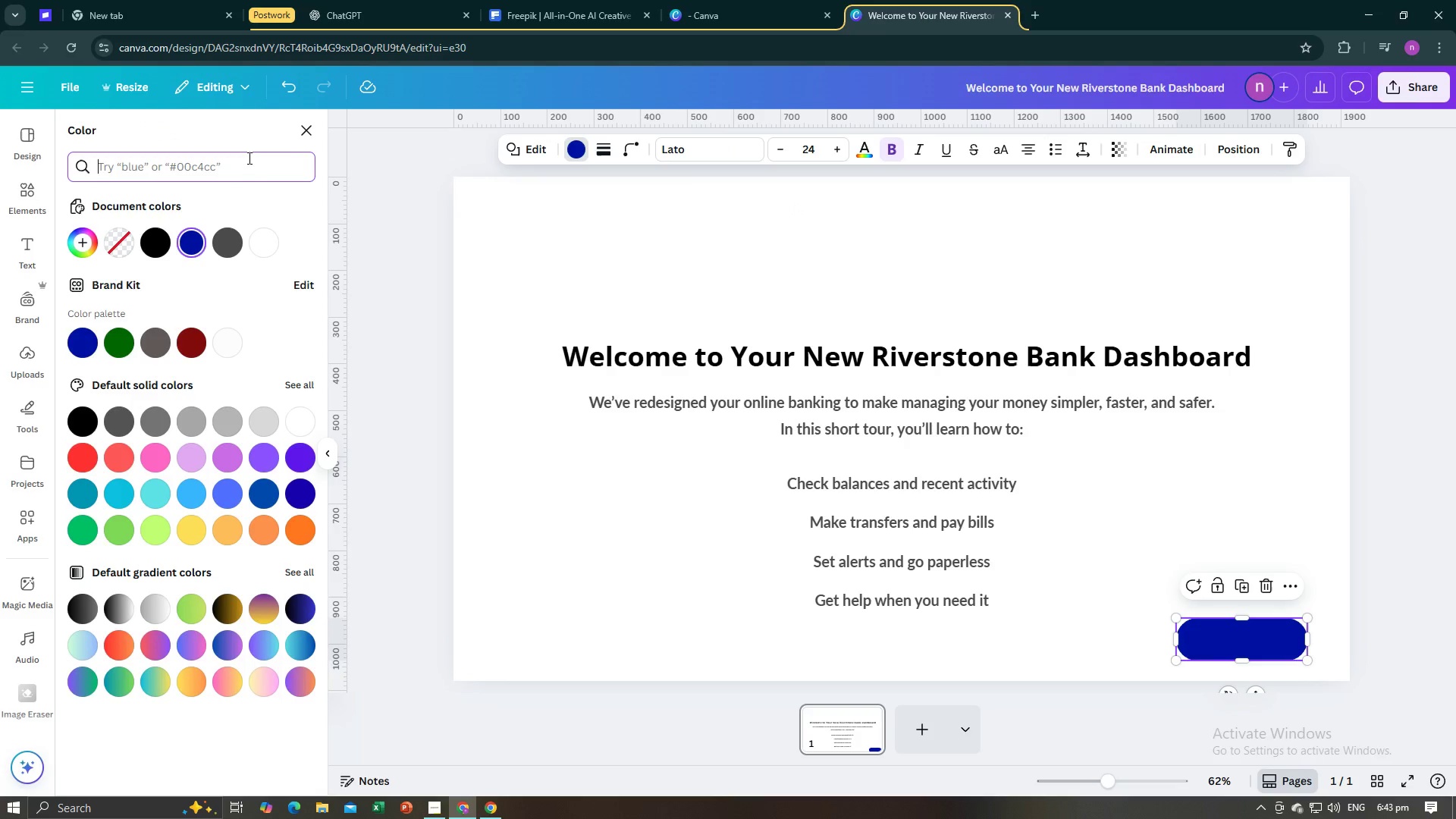 
key(Control+V)
 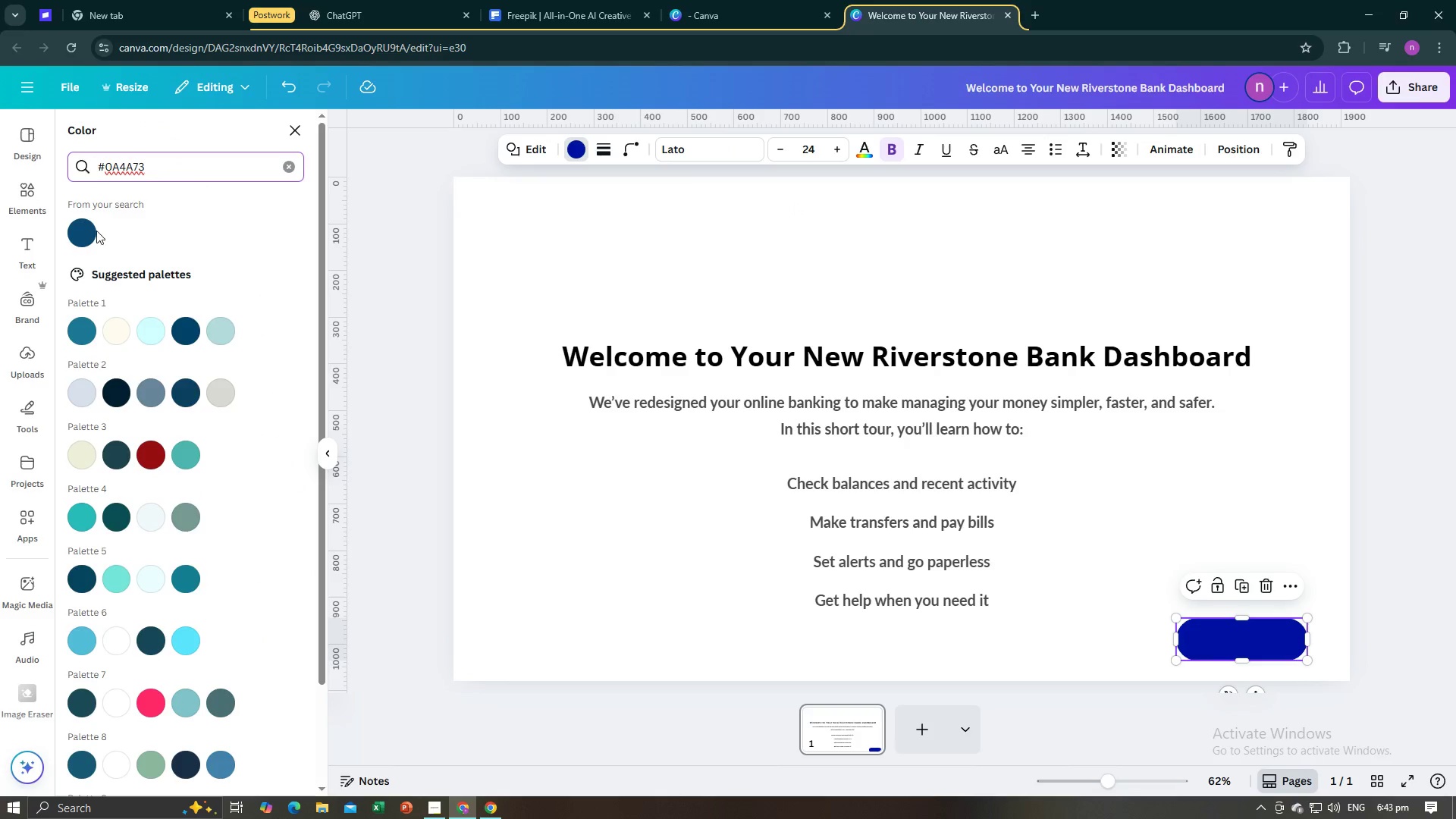 
left_click([83, 232])
 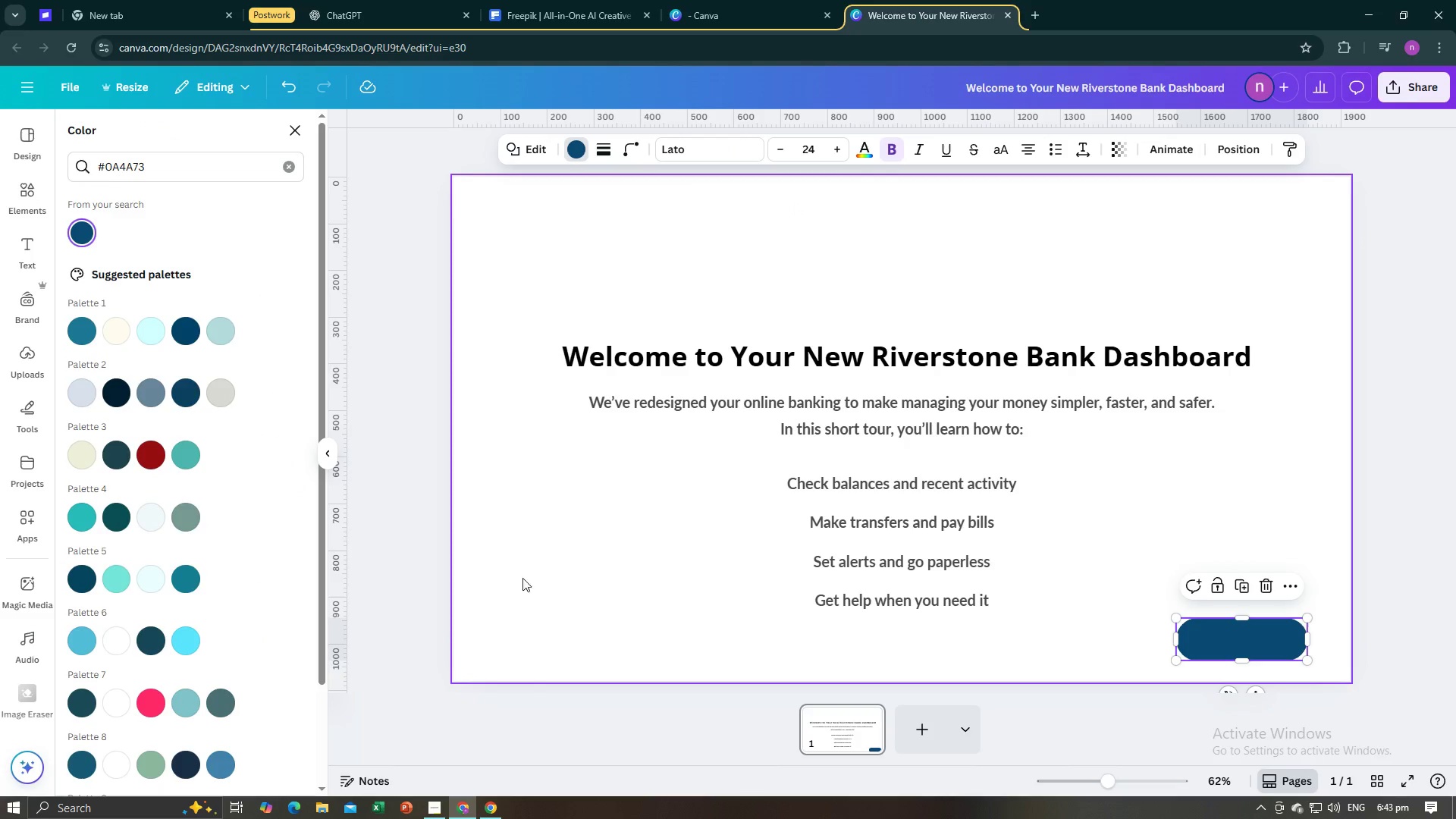 
left_click([532, 570])
 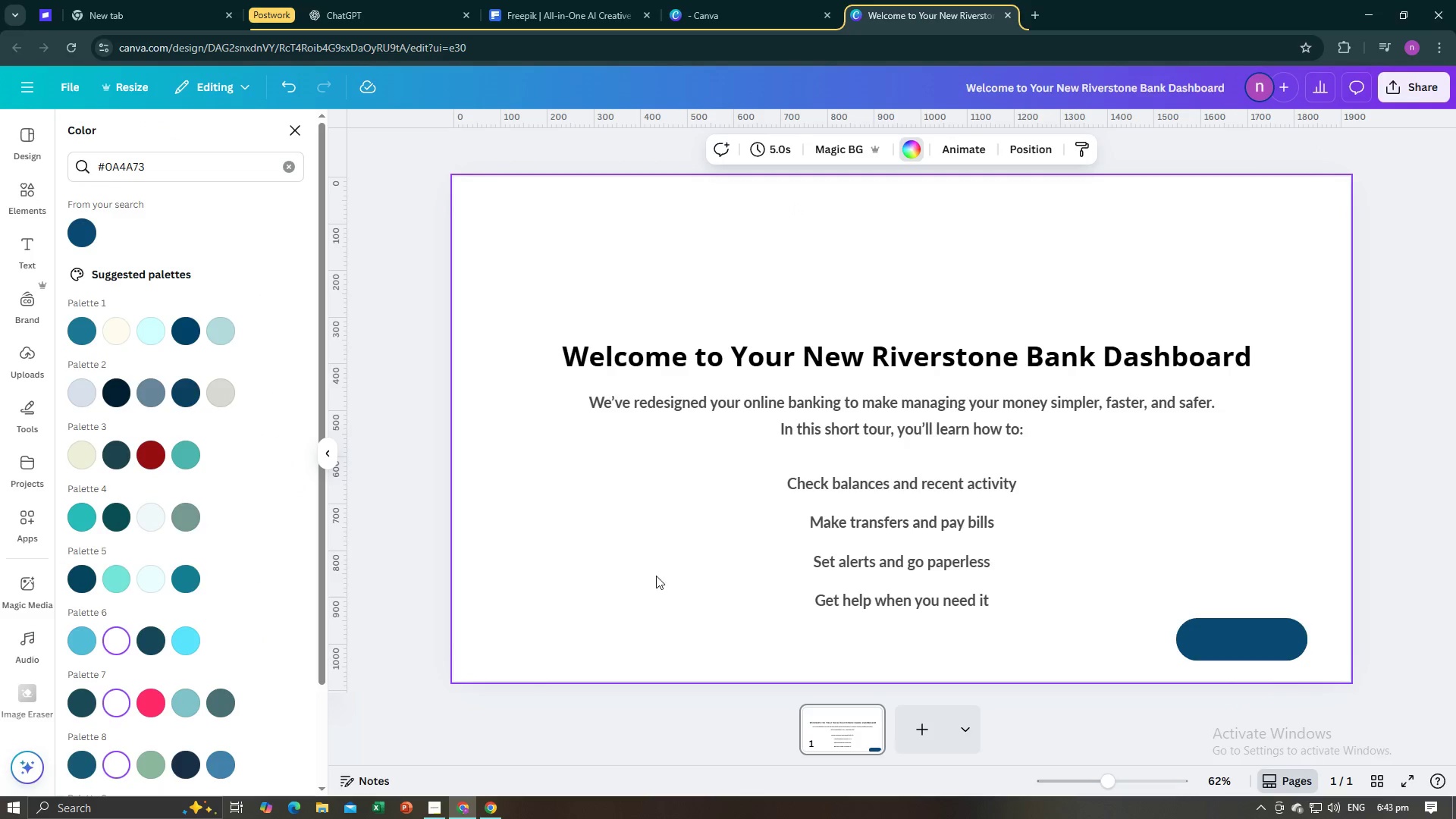 
key(Alt+AltLeft)
 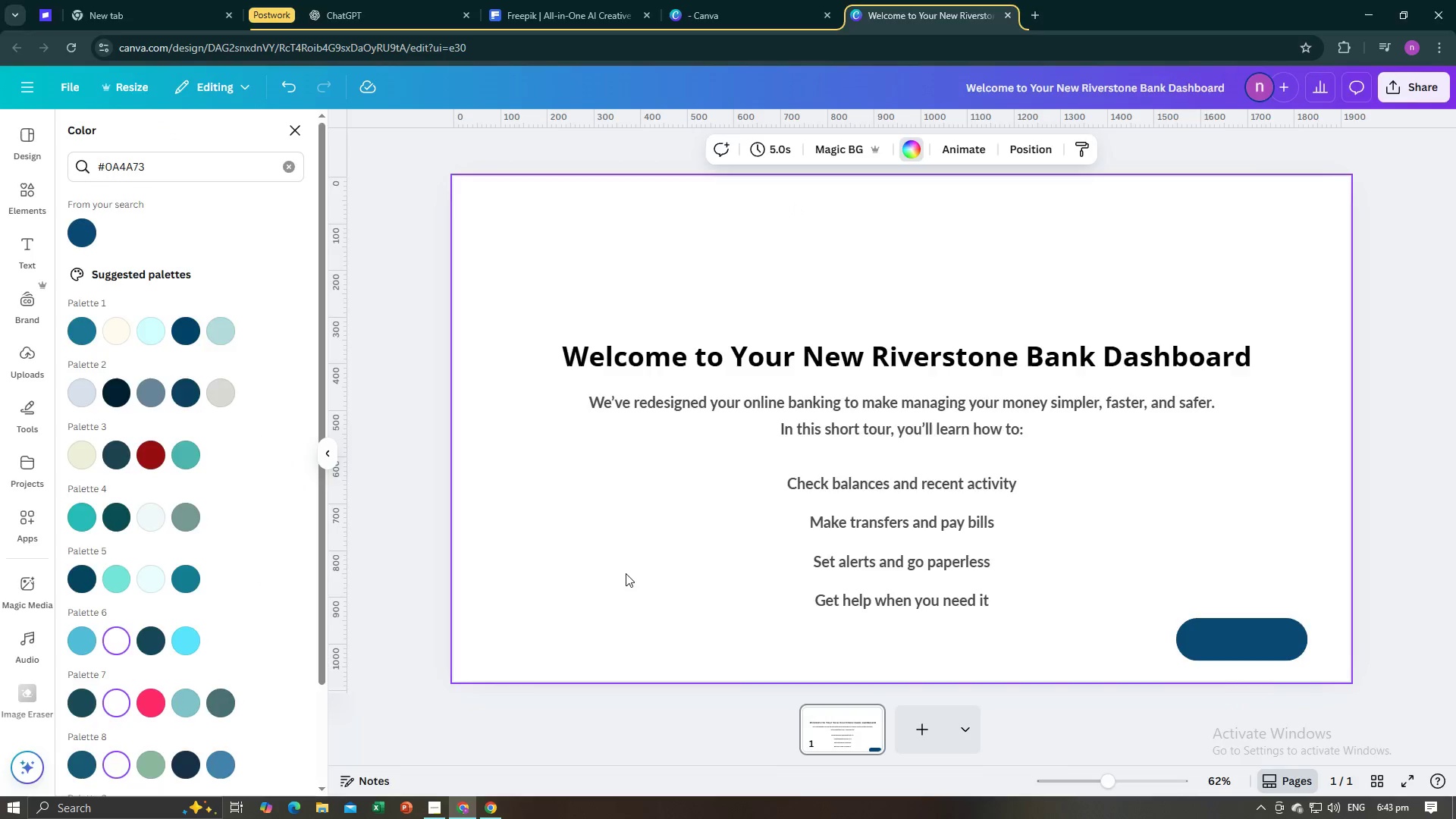 
key(Alt+Tab)
 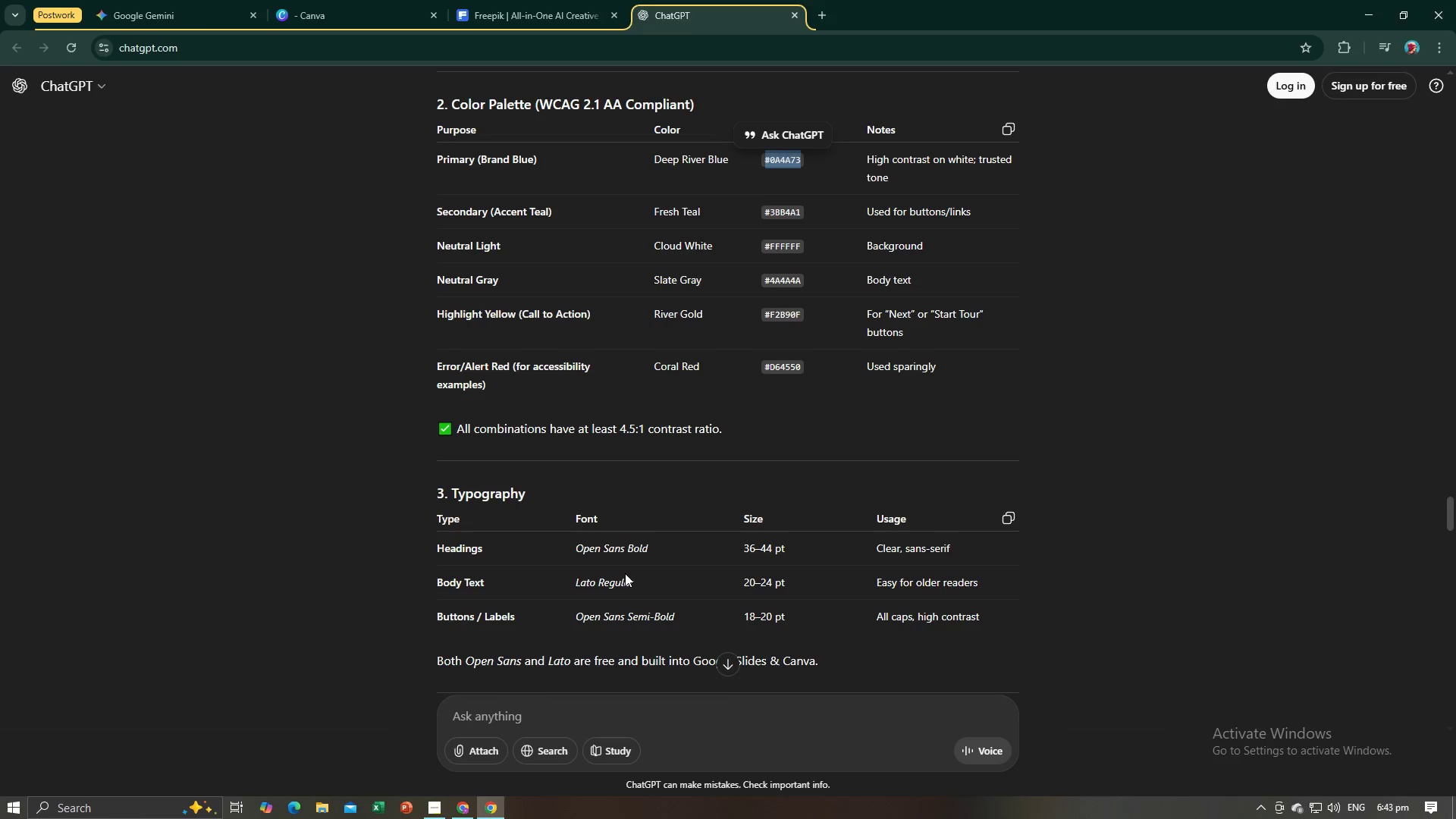 
key(Alt+AltLeft)
 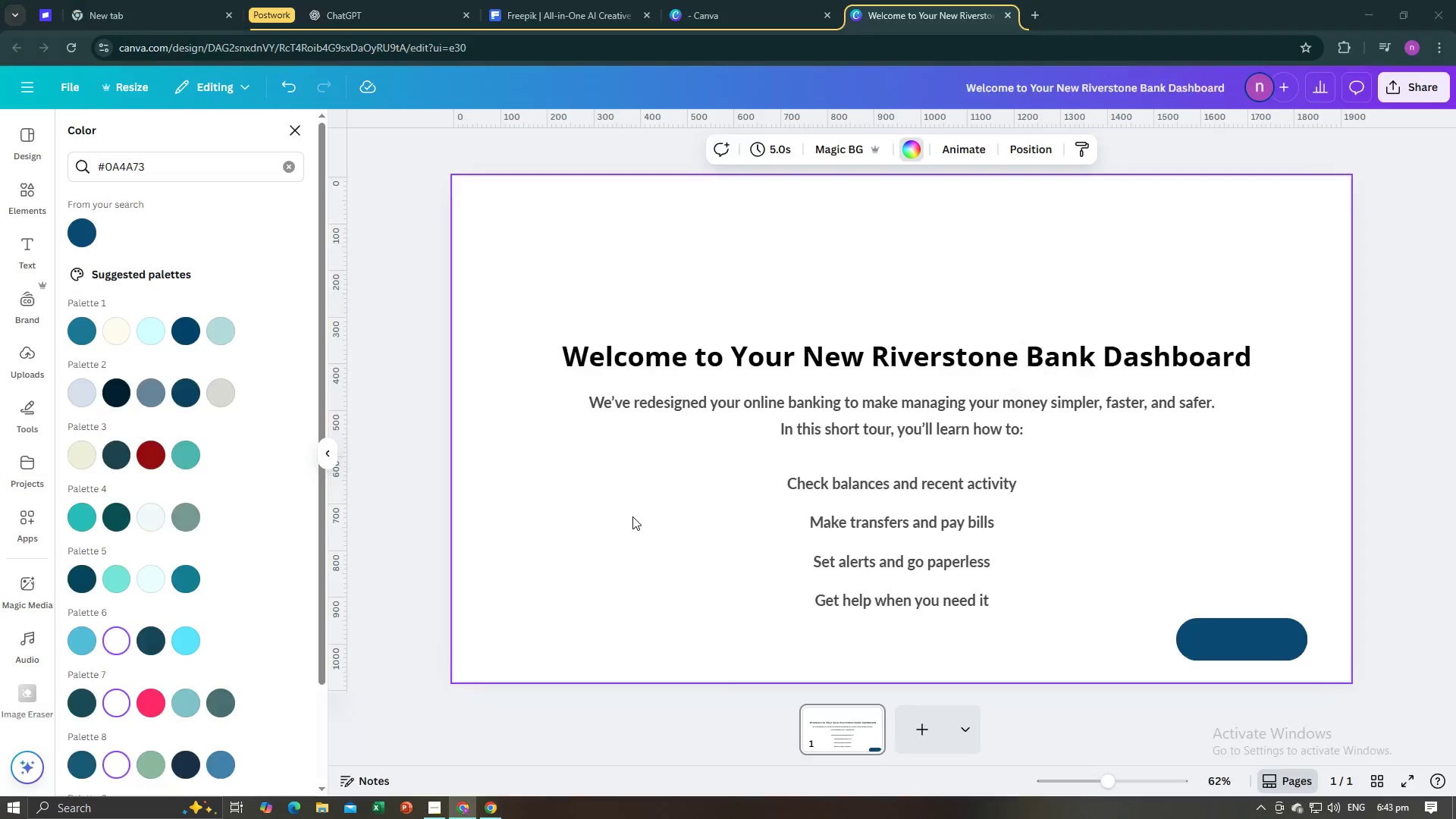 
key(Alt+Tab)
 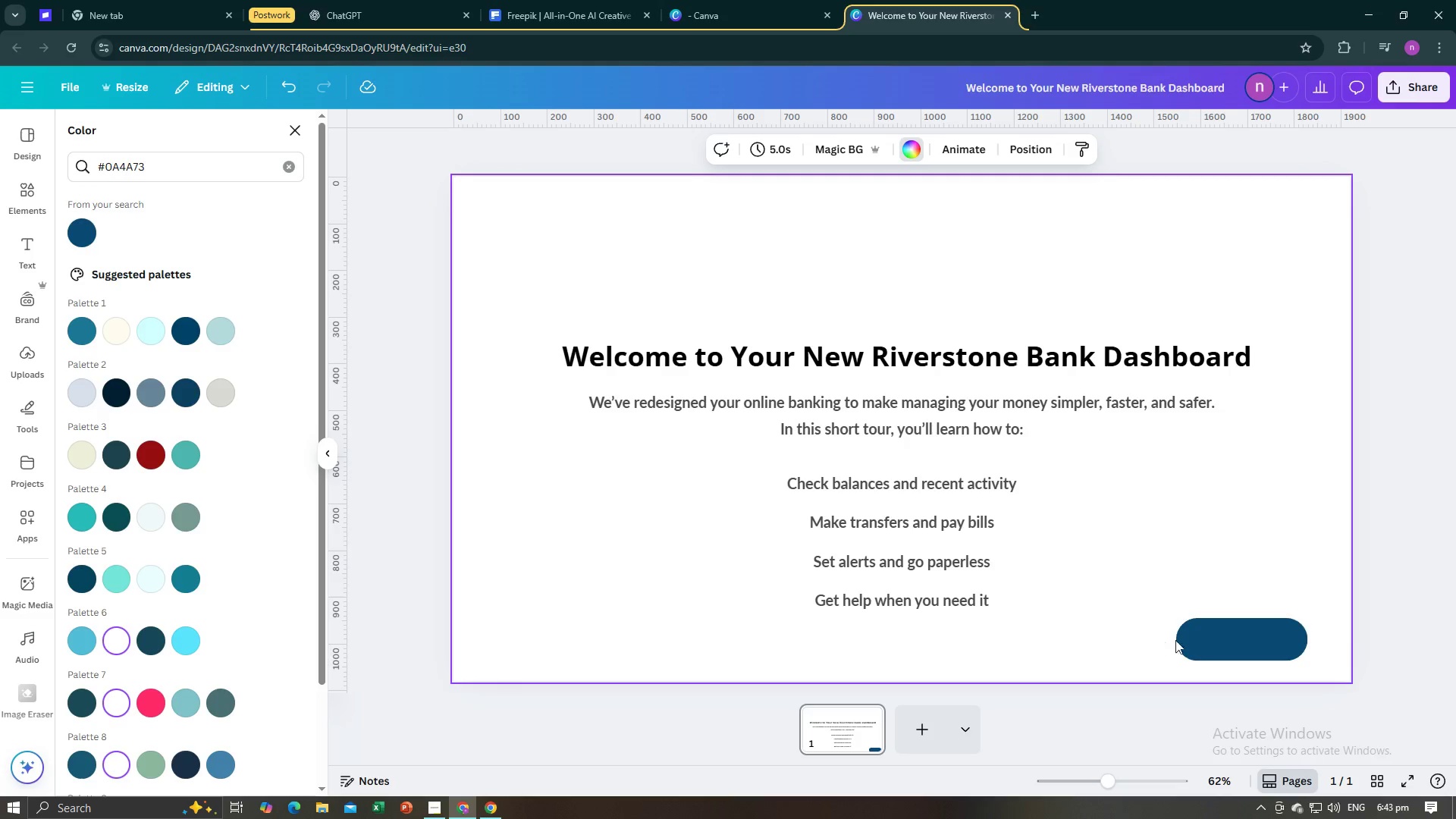 
left_click([1187, 637])
 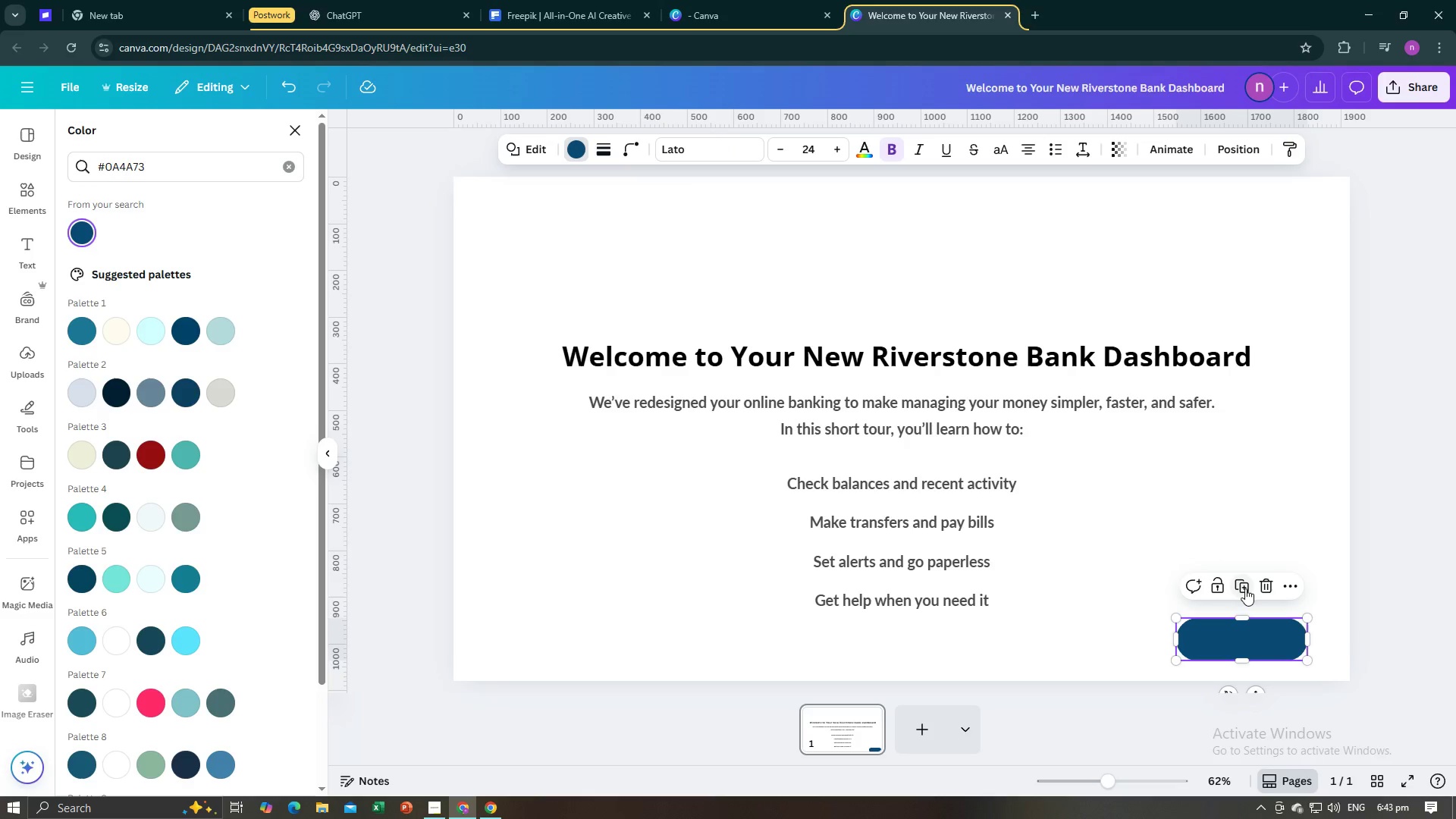 
left_click([1245, 588])
 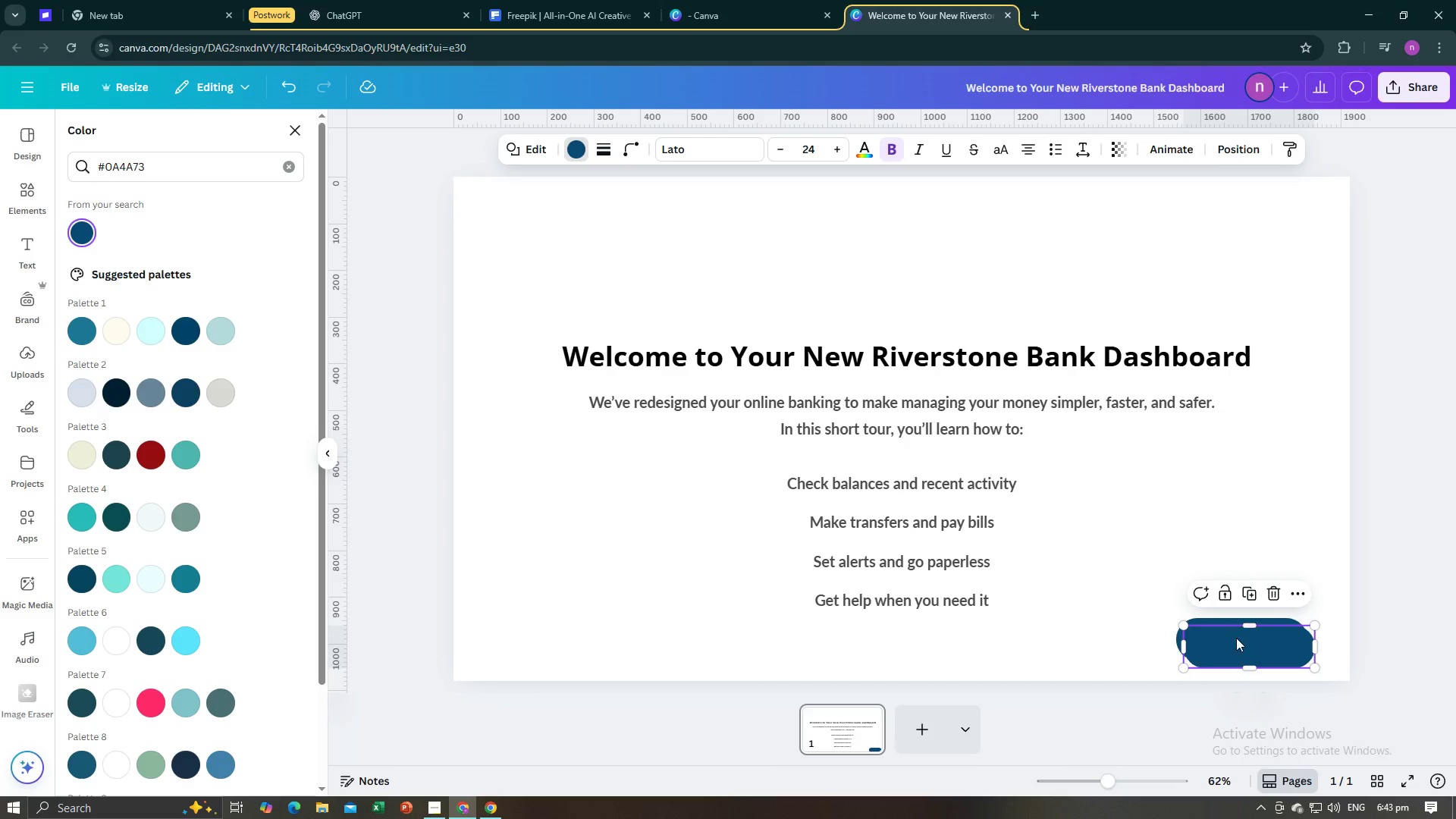 
left_click_drag(start_coordinate=[1236, 638], to_coordinate=[618, 628])
 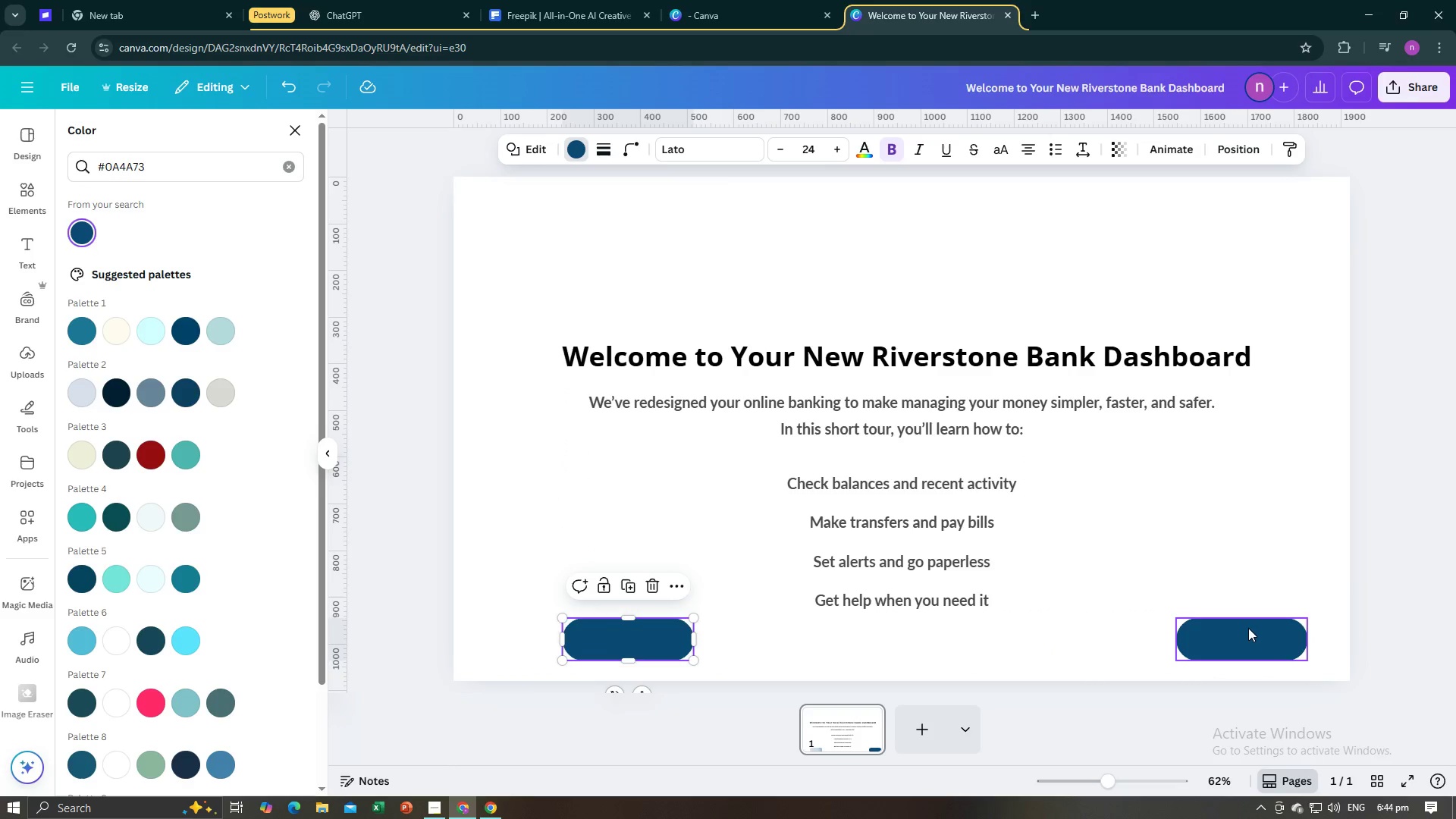 
key(Alt+AltLeft)
 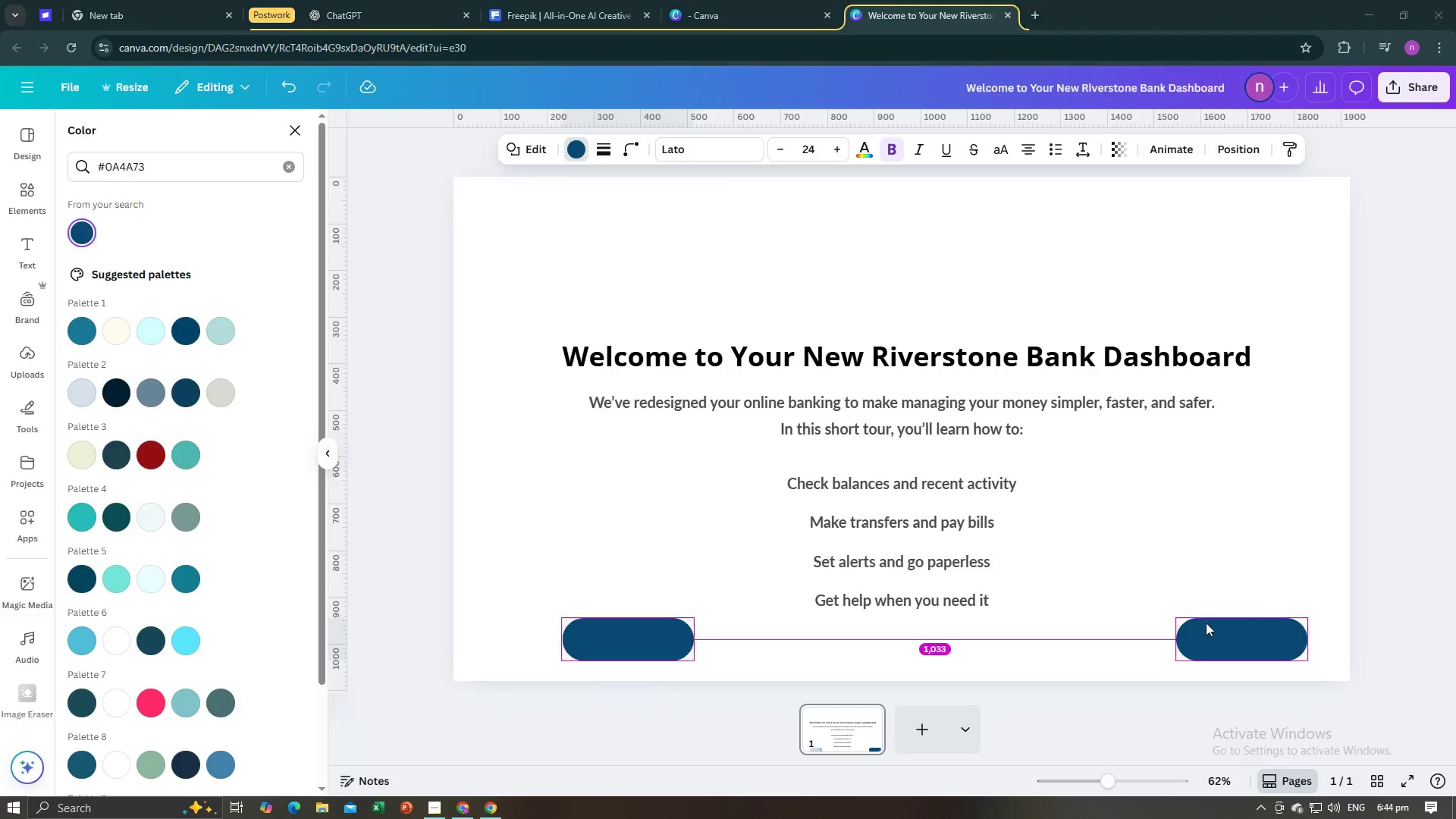 
key(Alt+Tab)
 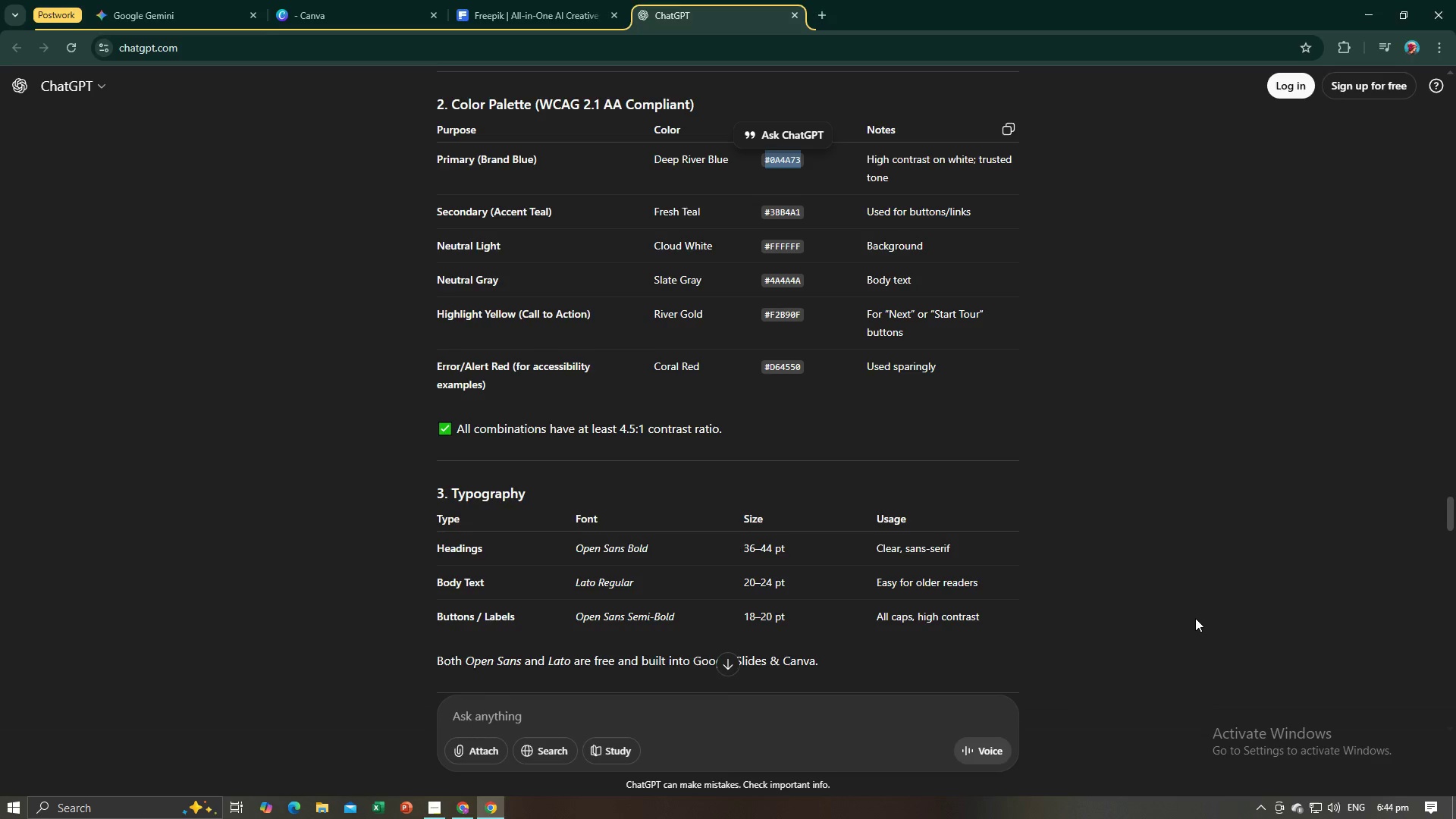 
key(Alt+AltLeft)
 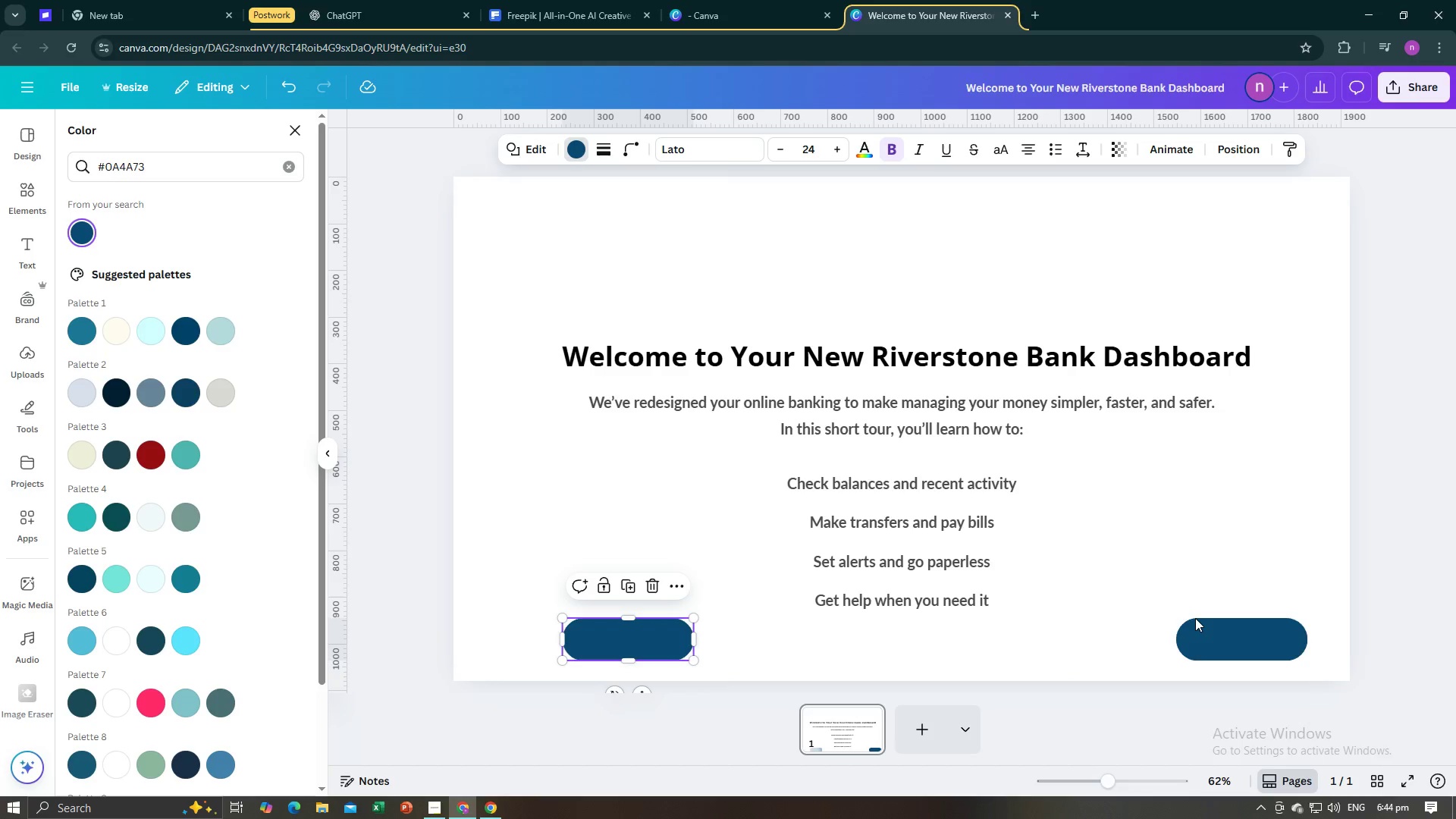 
key(Alt+Tab)
 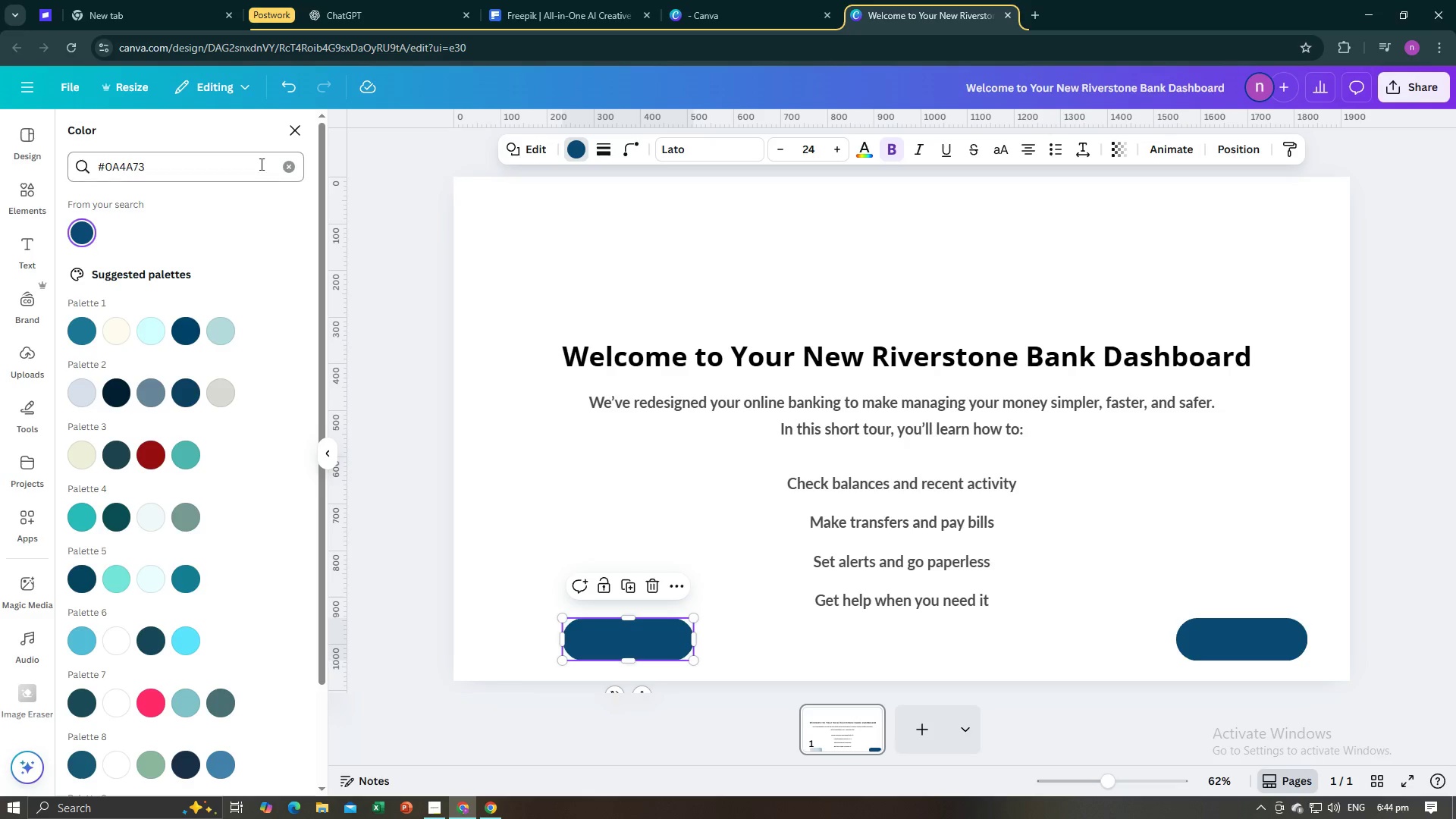 
left_click([290, 136])
 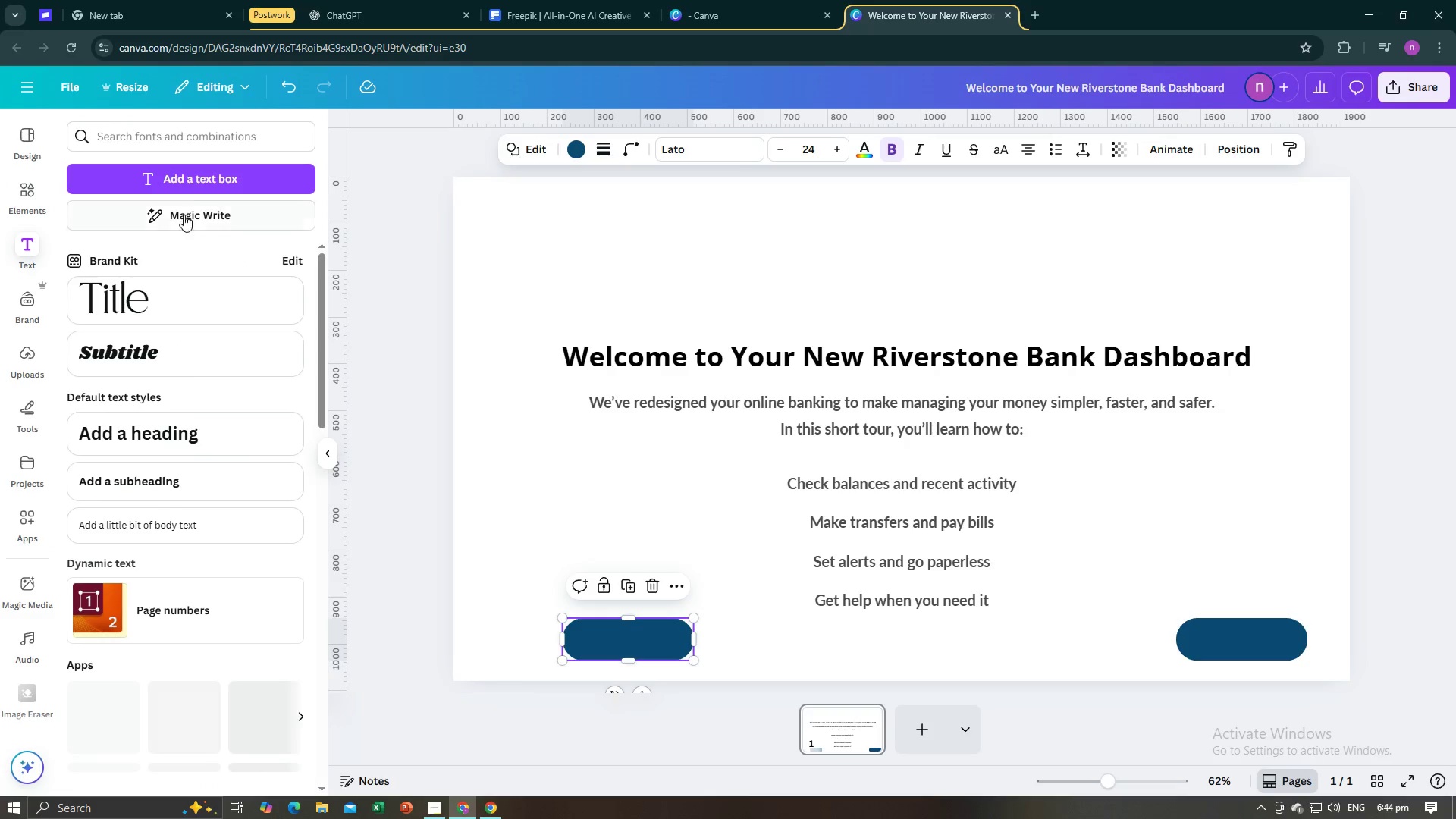 
left_click([198, 182])
 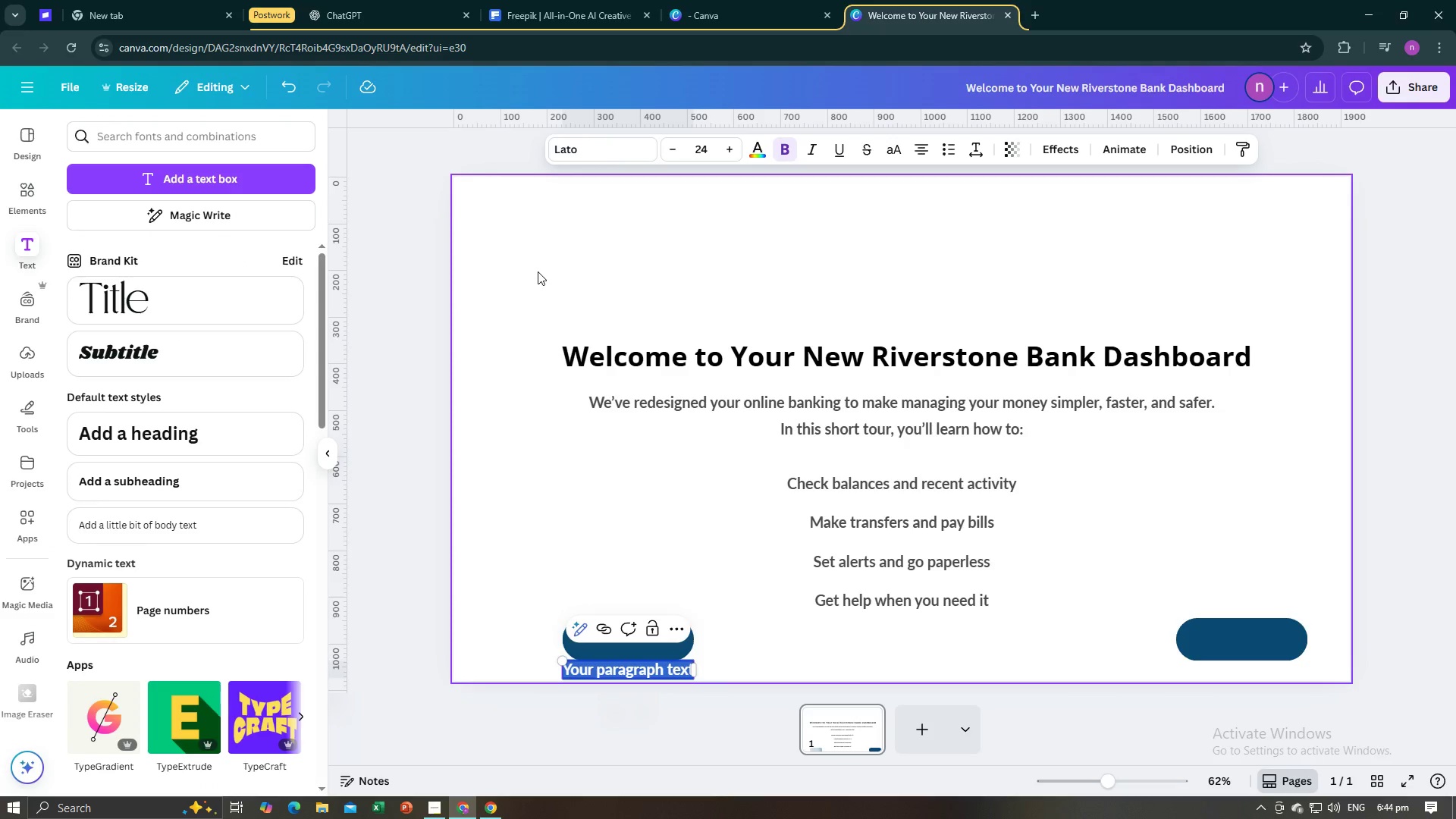 
type(Start Tour)
 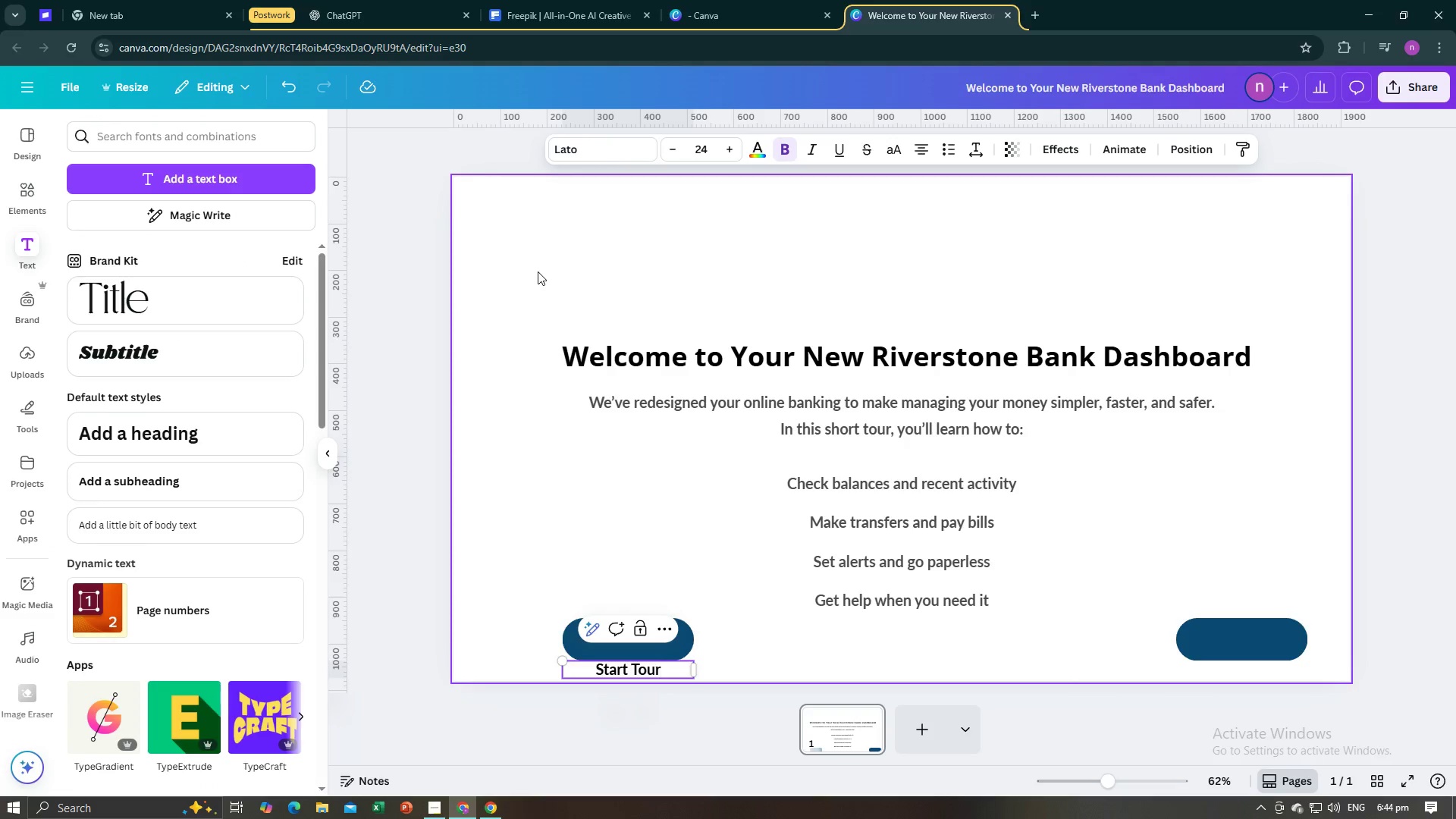 
left_click([529, 631])
 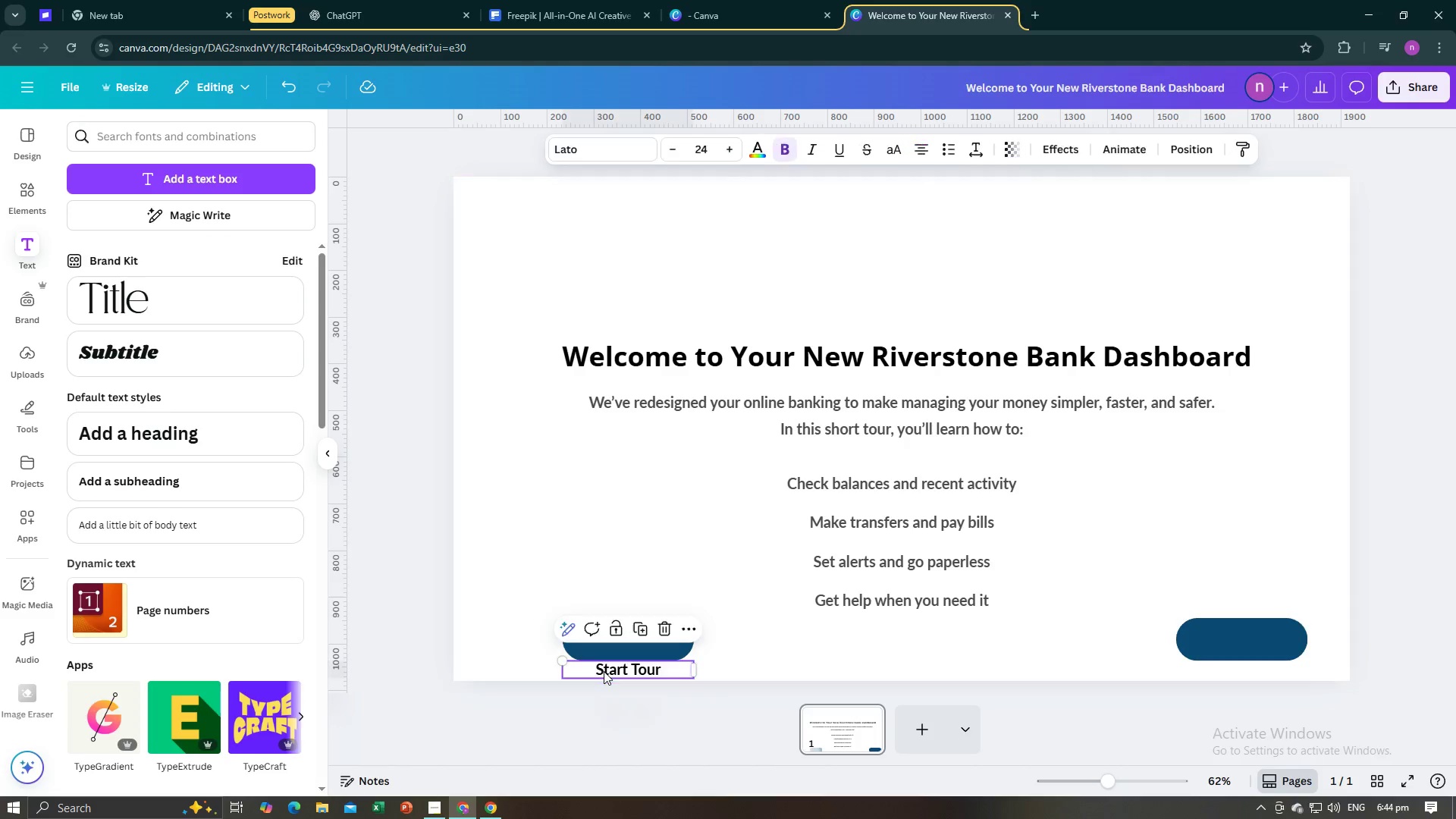 
left_click([604, 671])
 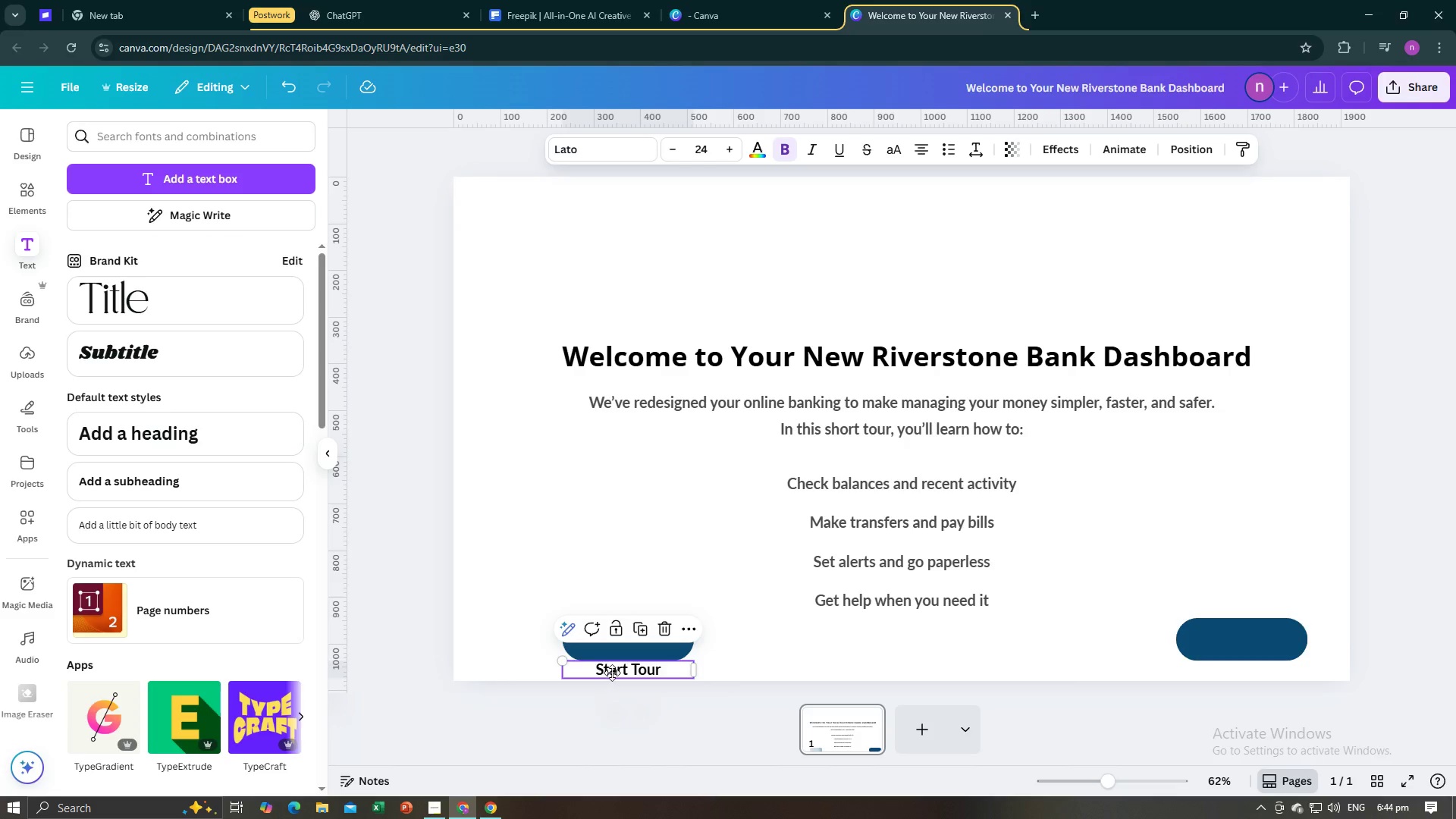 
left_click_drag(start_coordinate=[604, 673], to_coordinate=[1214, 642])
 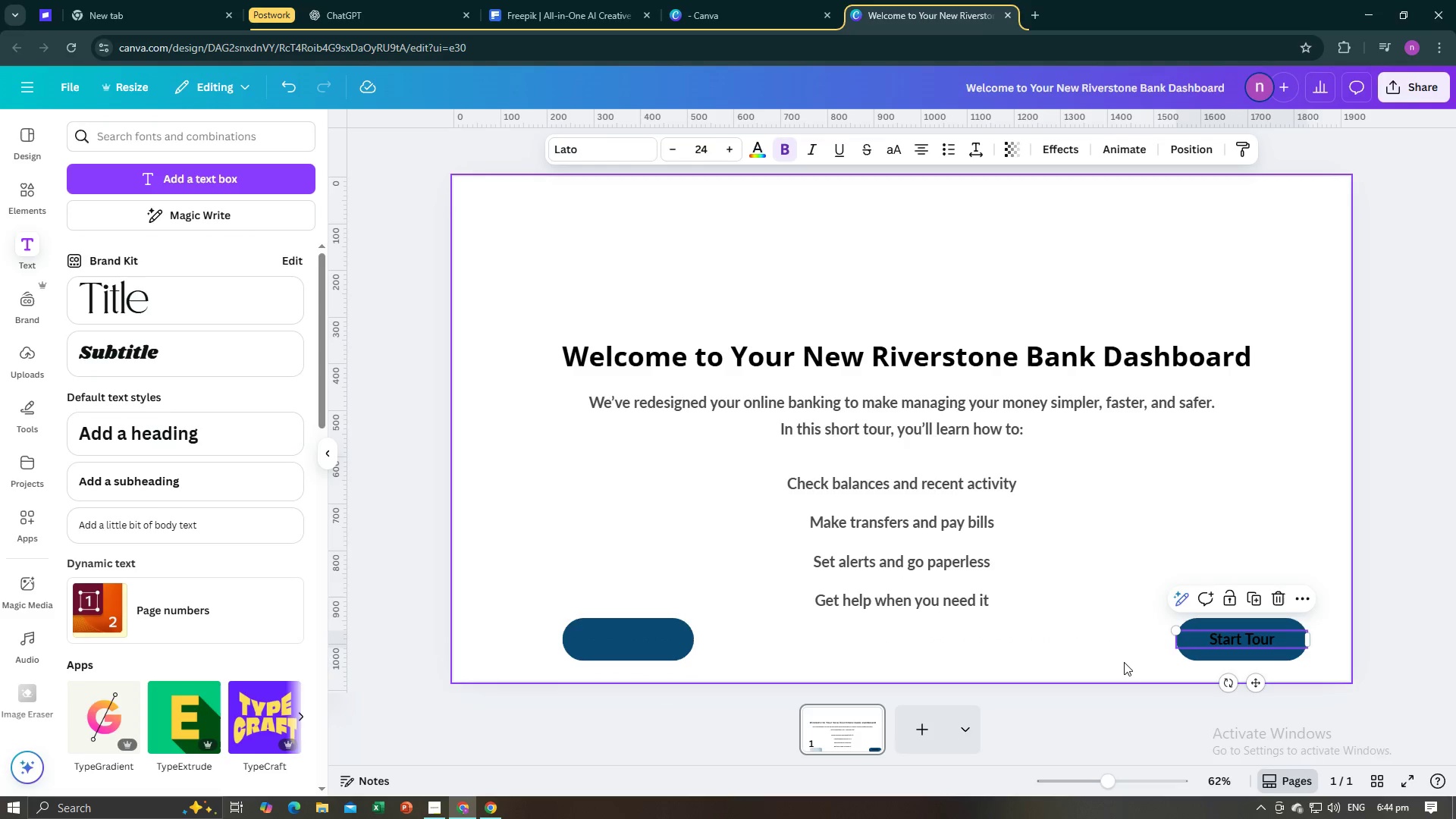 
left_click([1123, 662])
 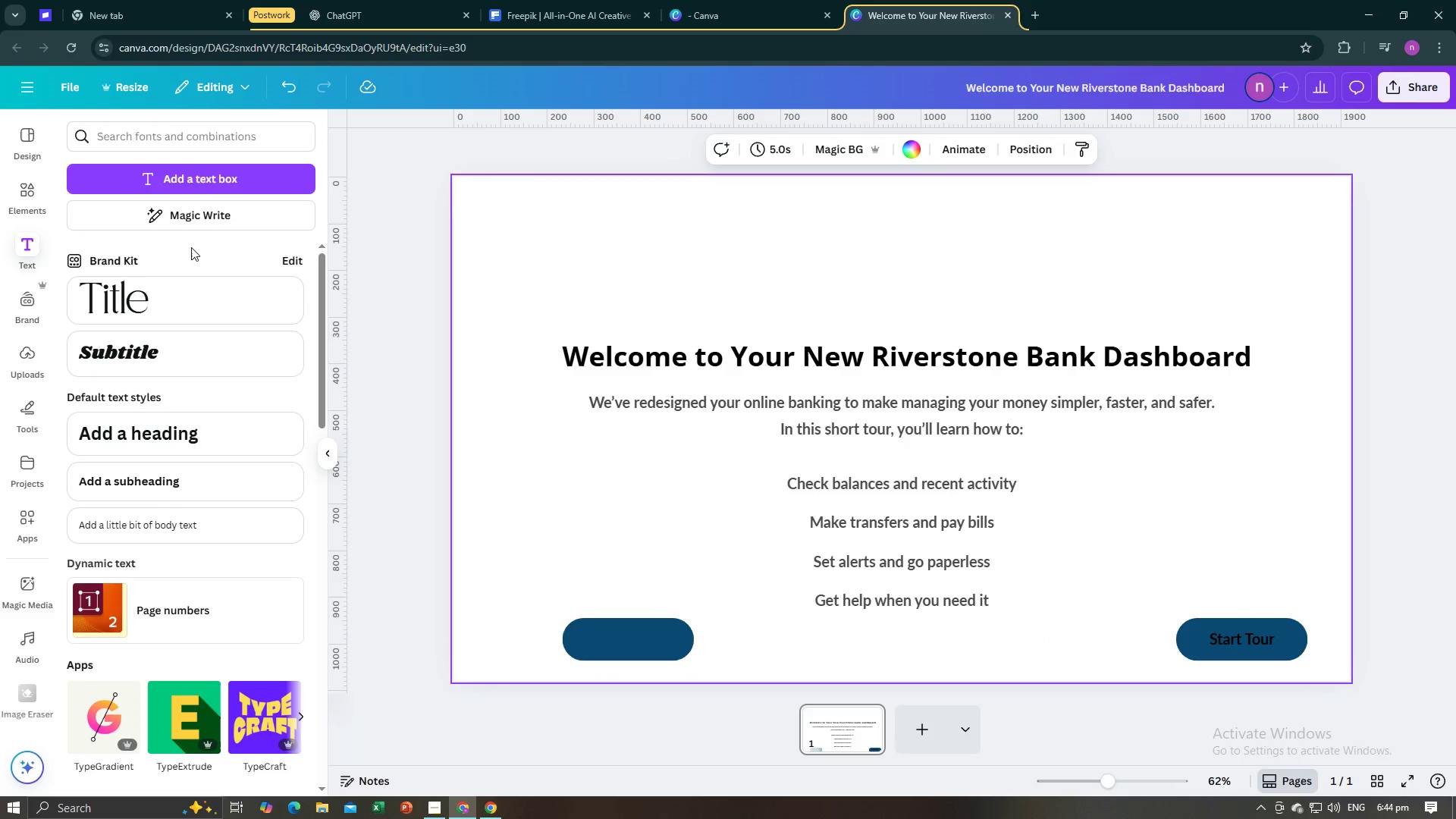 
left_click([224, 178])
 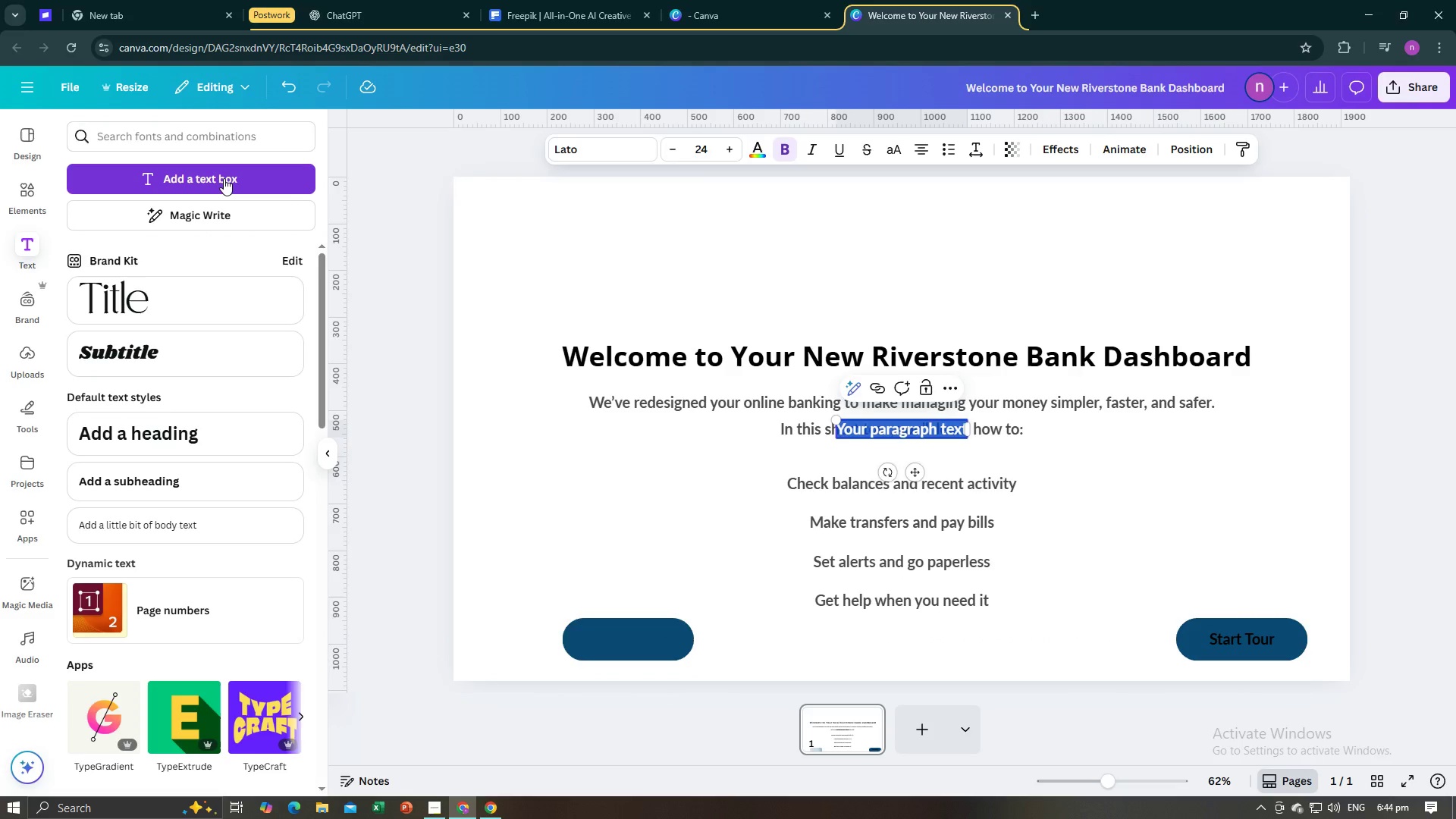 
key(Alt+AltLeft)
 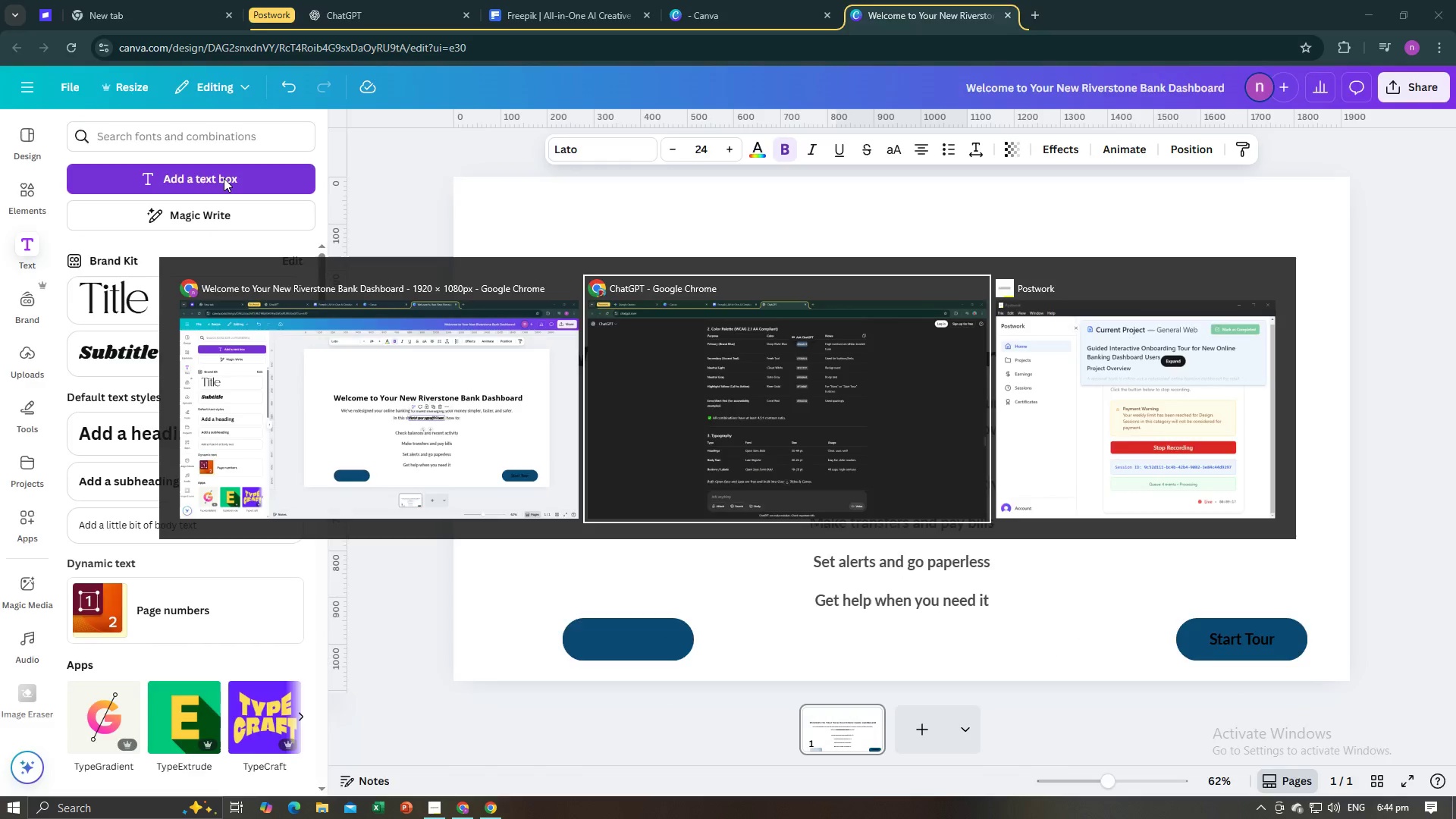 
key(Alt+Tab)
 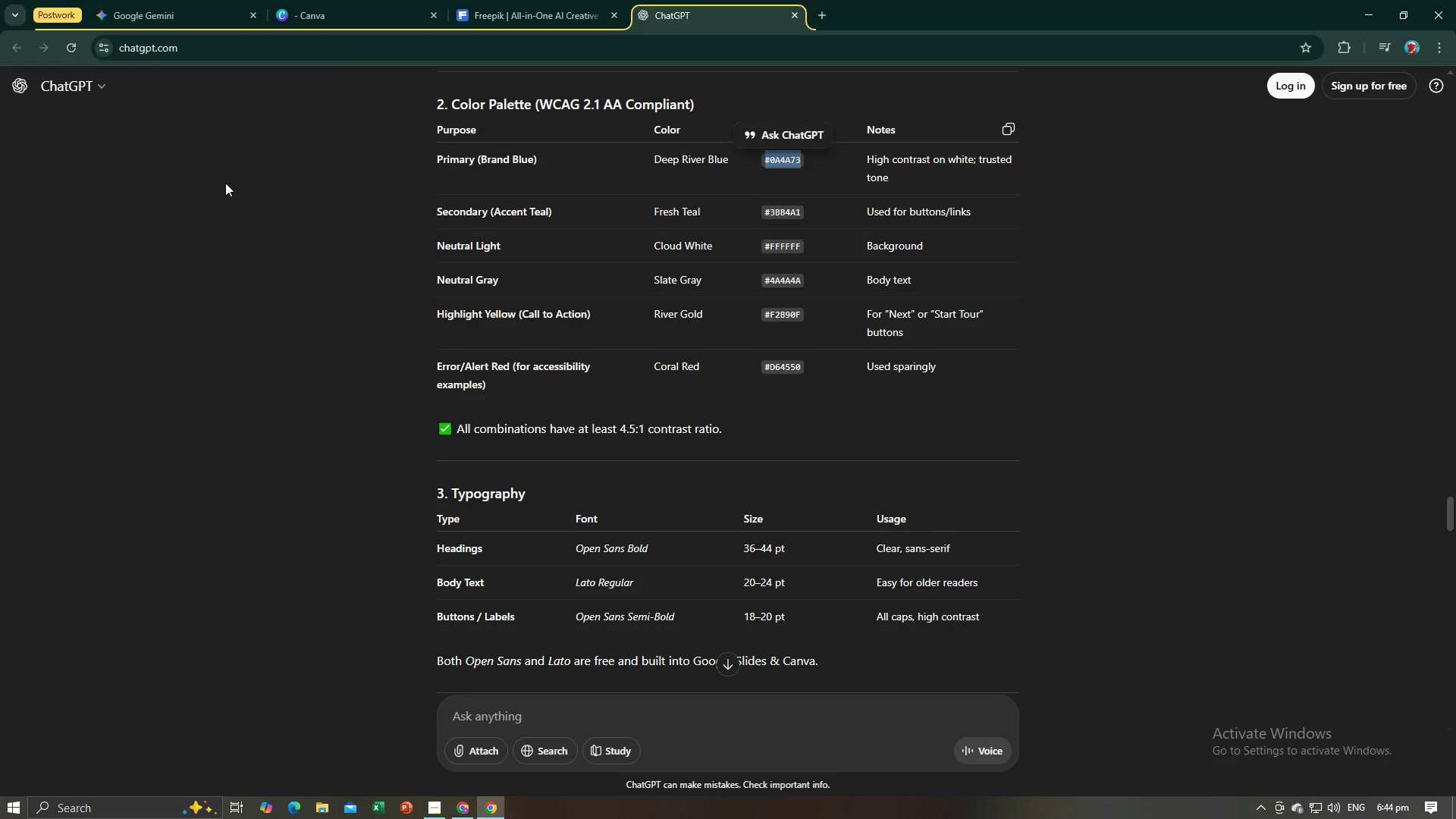 
scroll: coordinate [517, 385], scroll_direction: down, amount: 16.0
 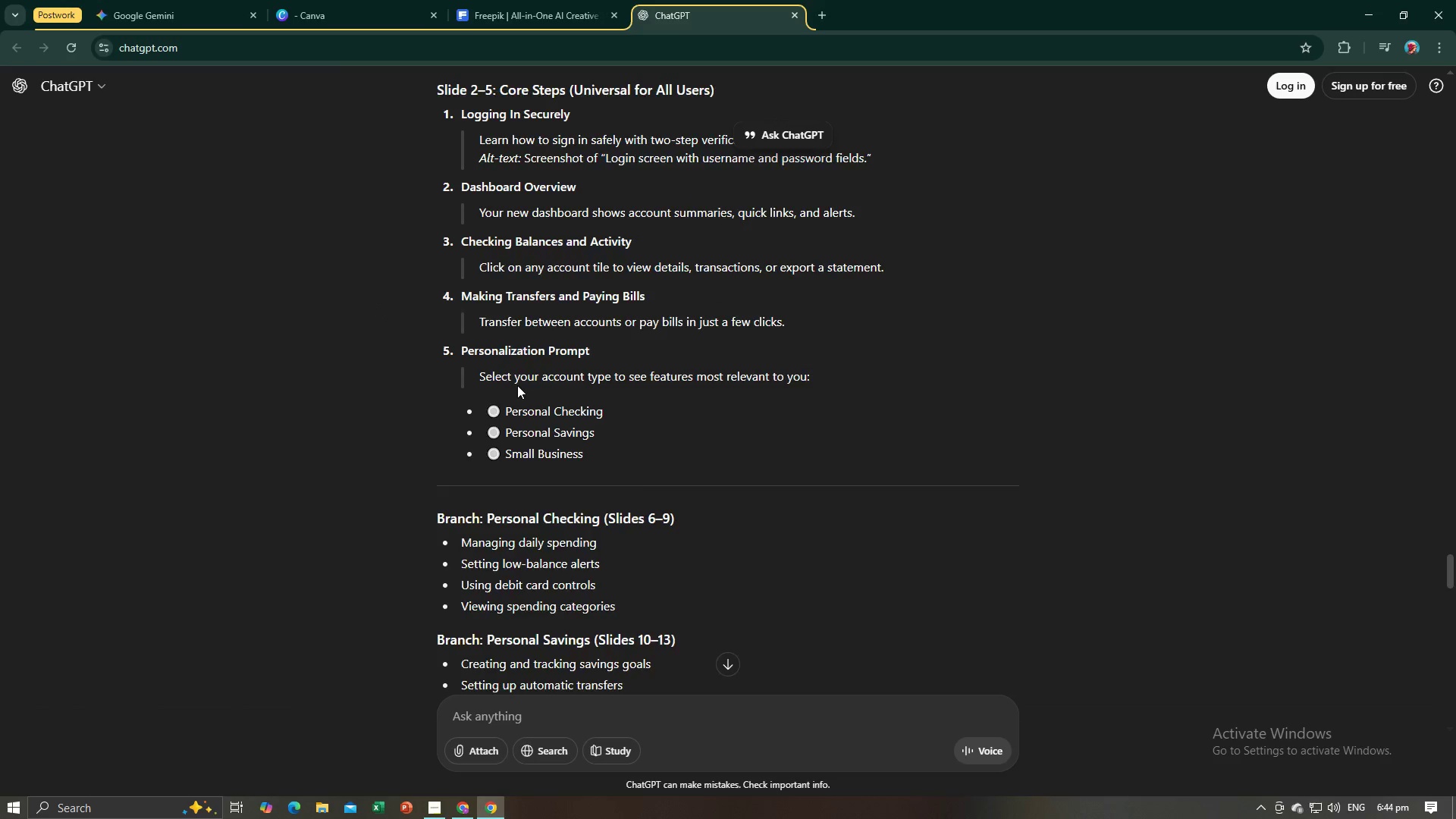 
scroll: coordinate [517, 385], scroll_direction: up, amount: 4.0
 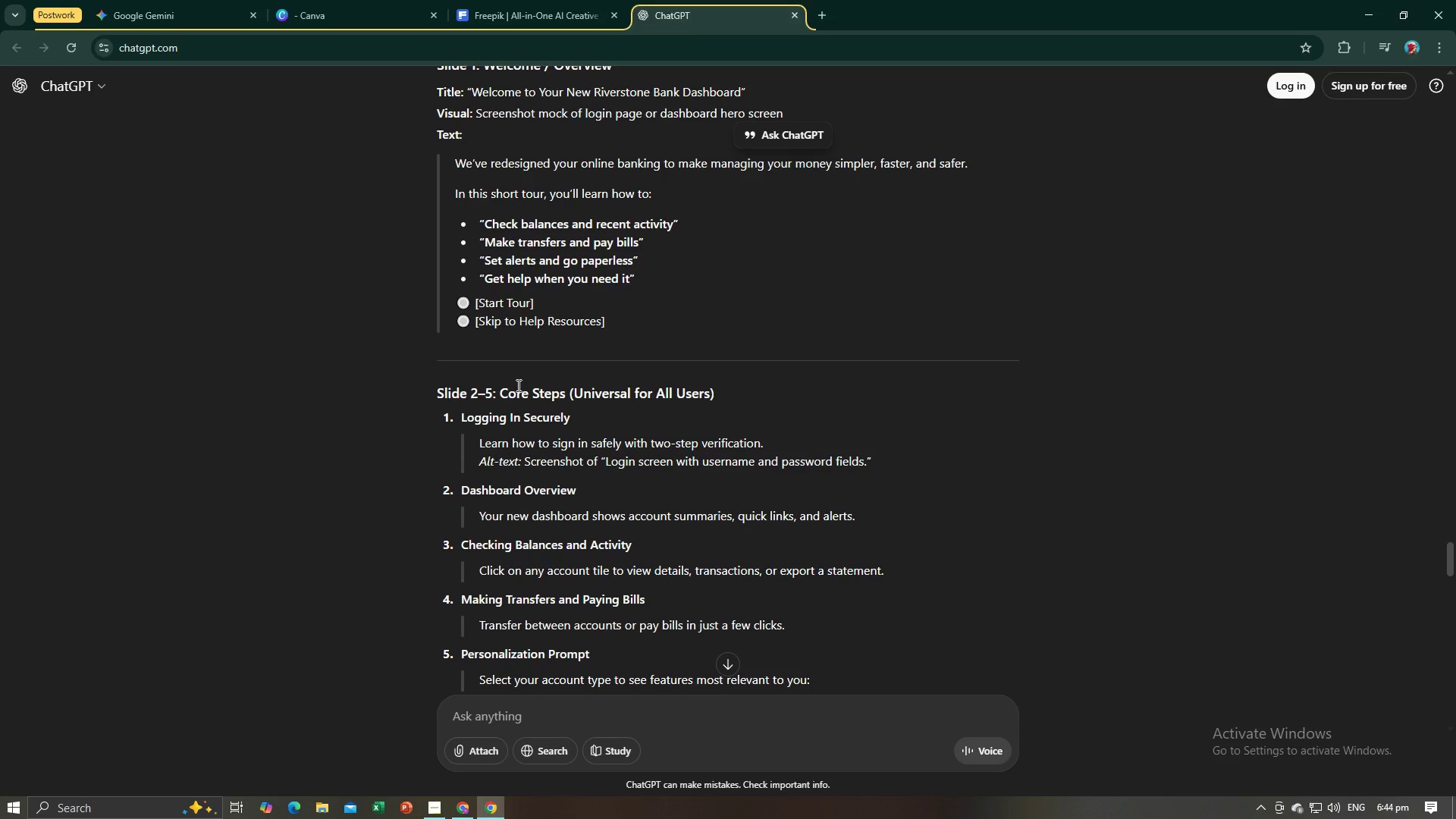 
key(Alt+AltLeft)
 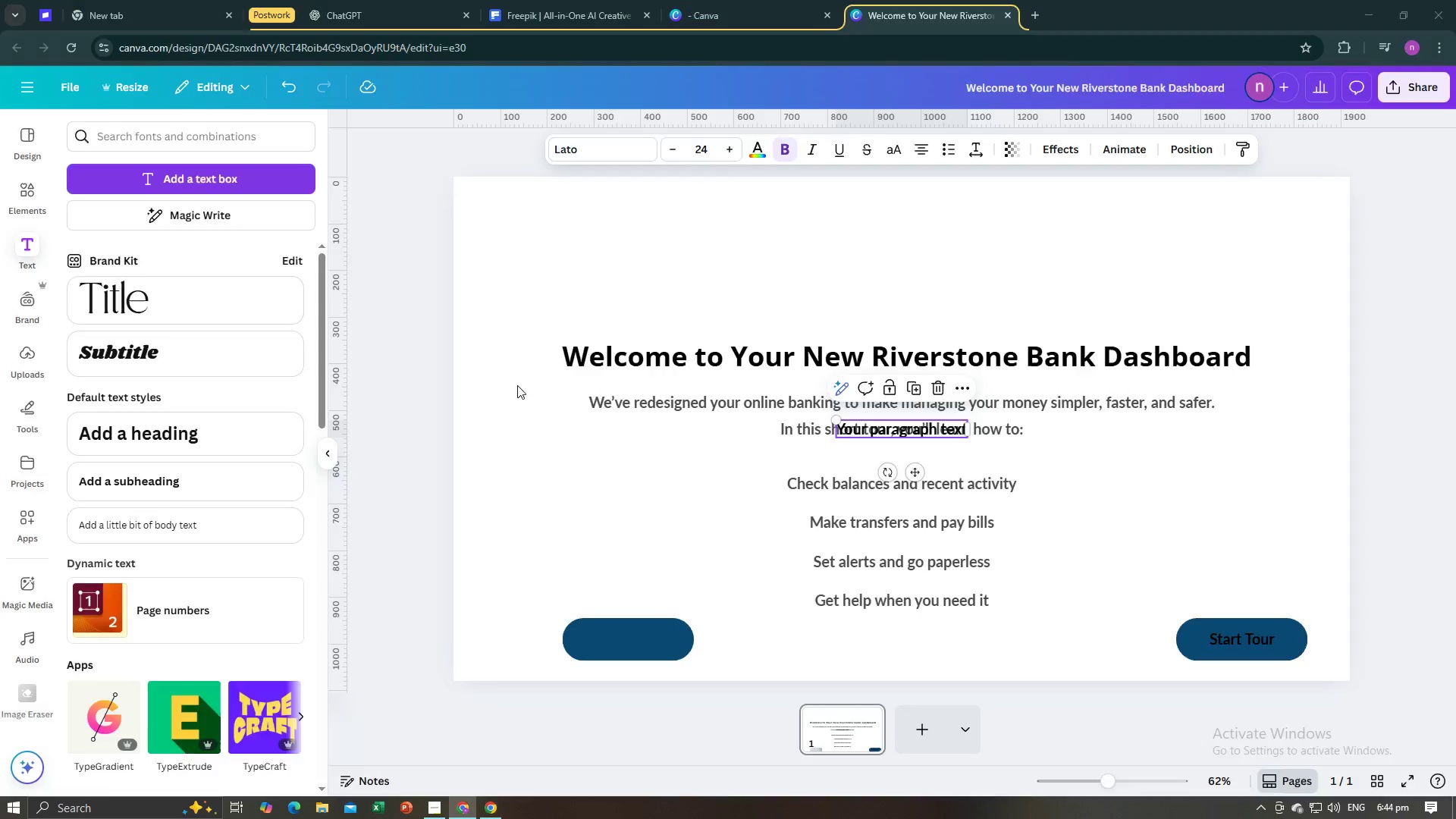 
key(Alt+Tab)
 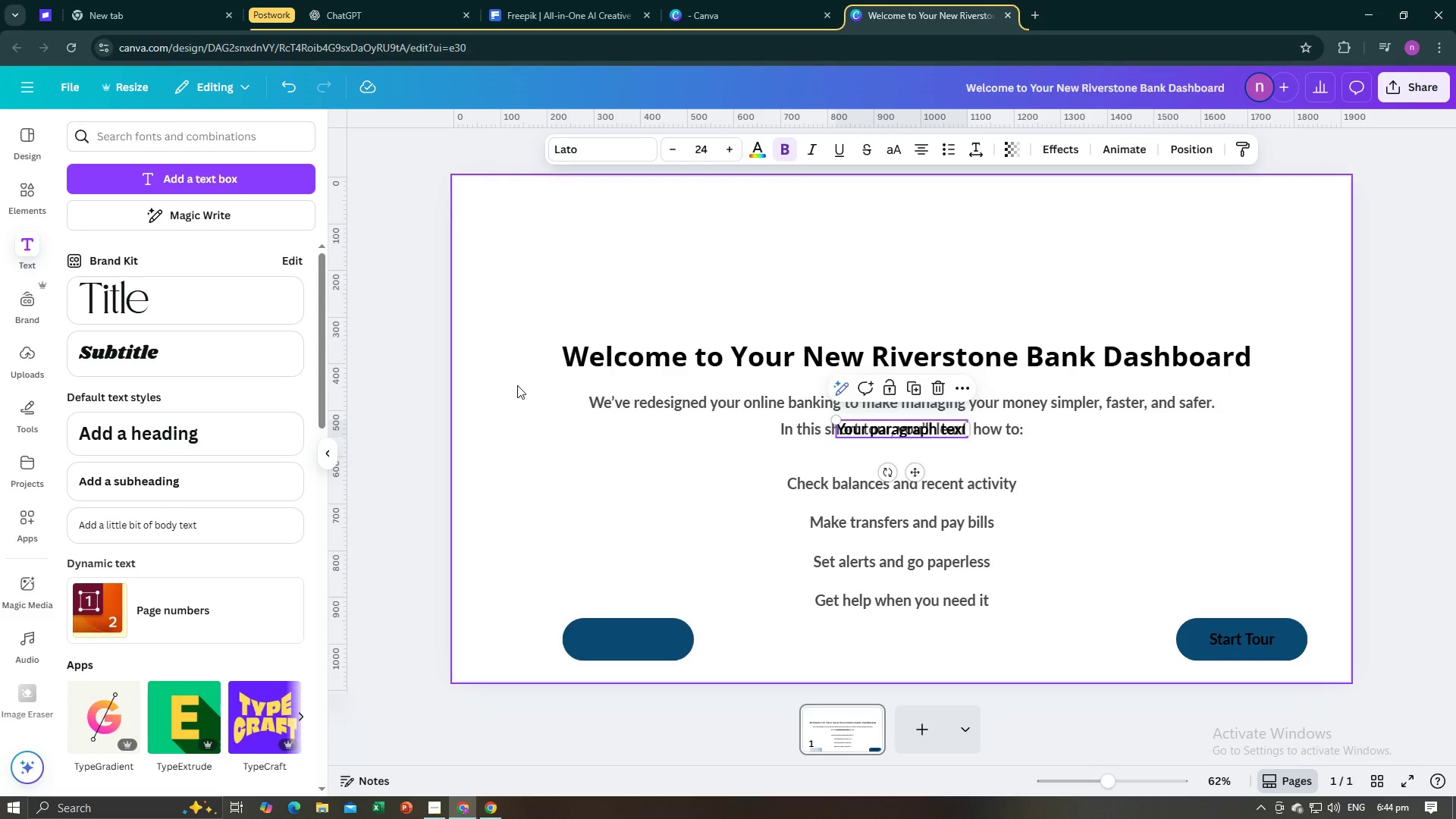 
key(Shift+S)
 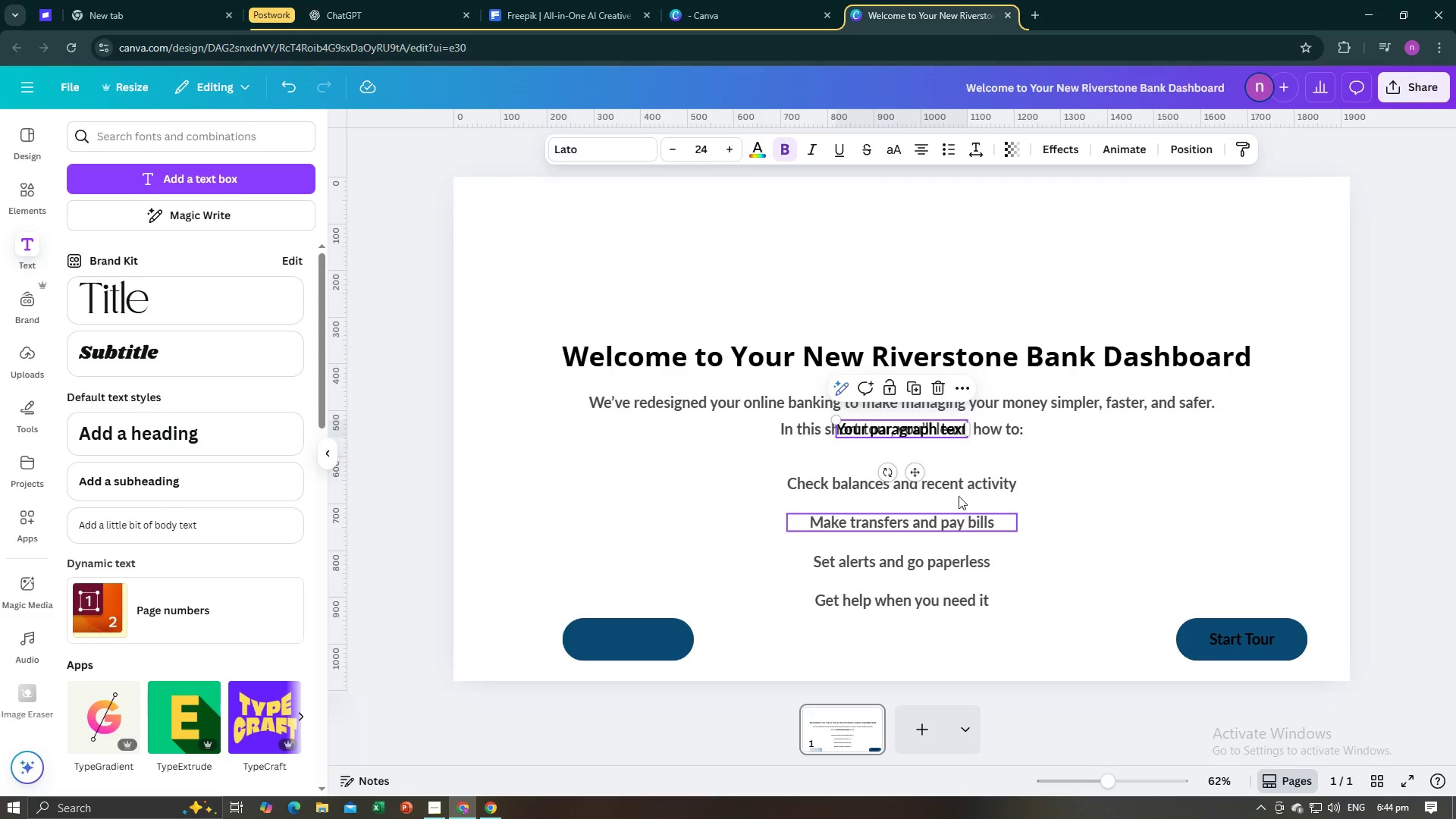 
left_click([902, 425])
 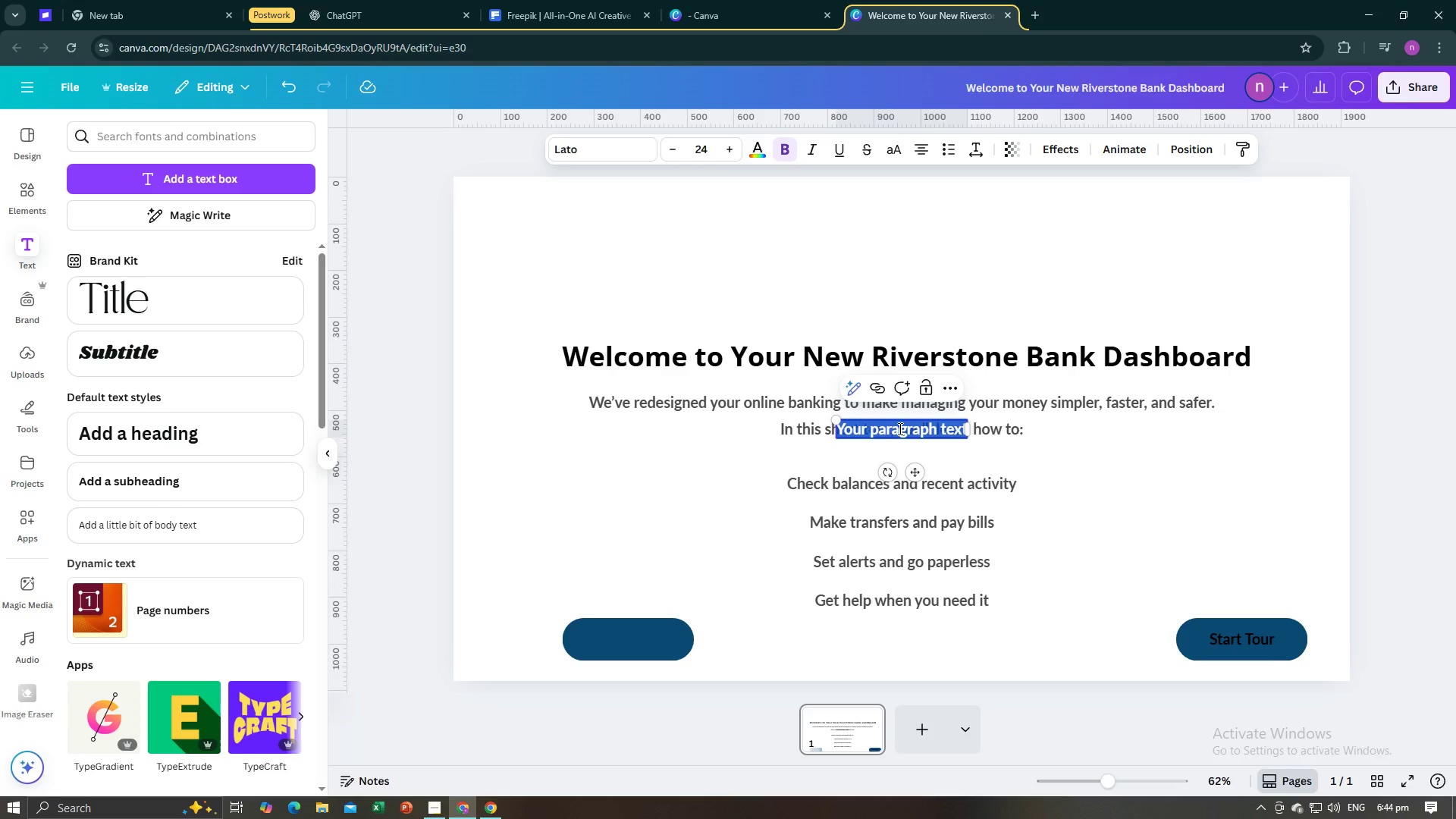 
type(Skip to help resources)
 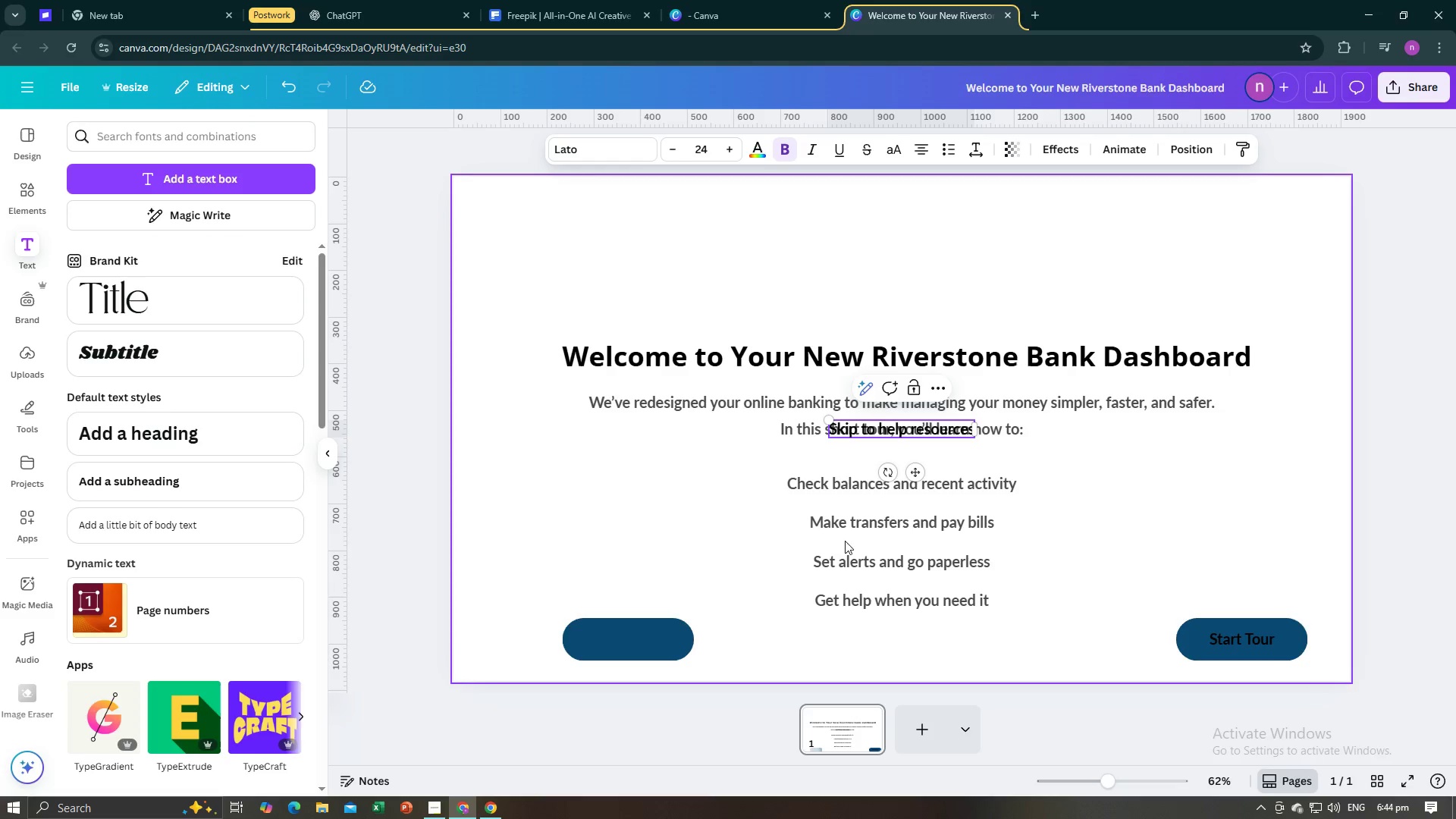 
left_click([767, 490])
 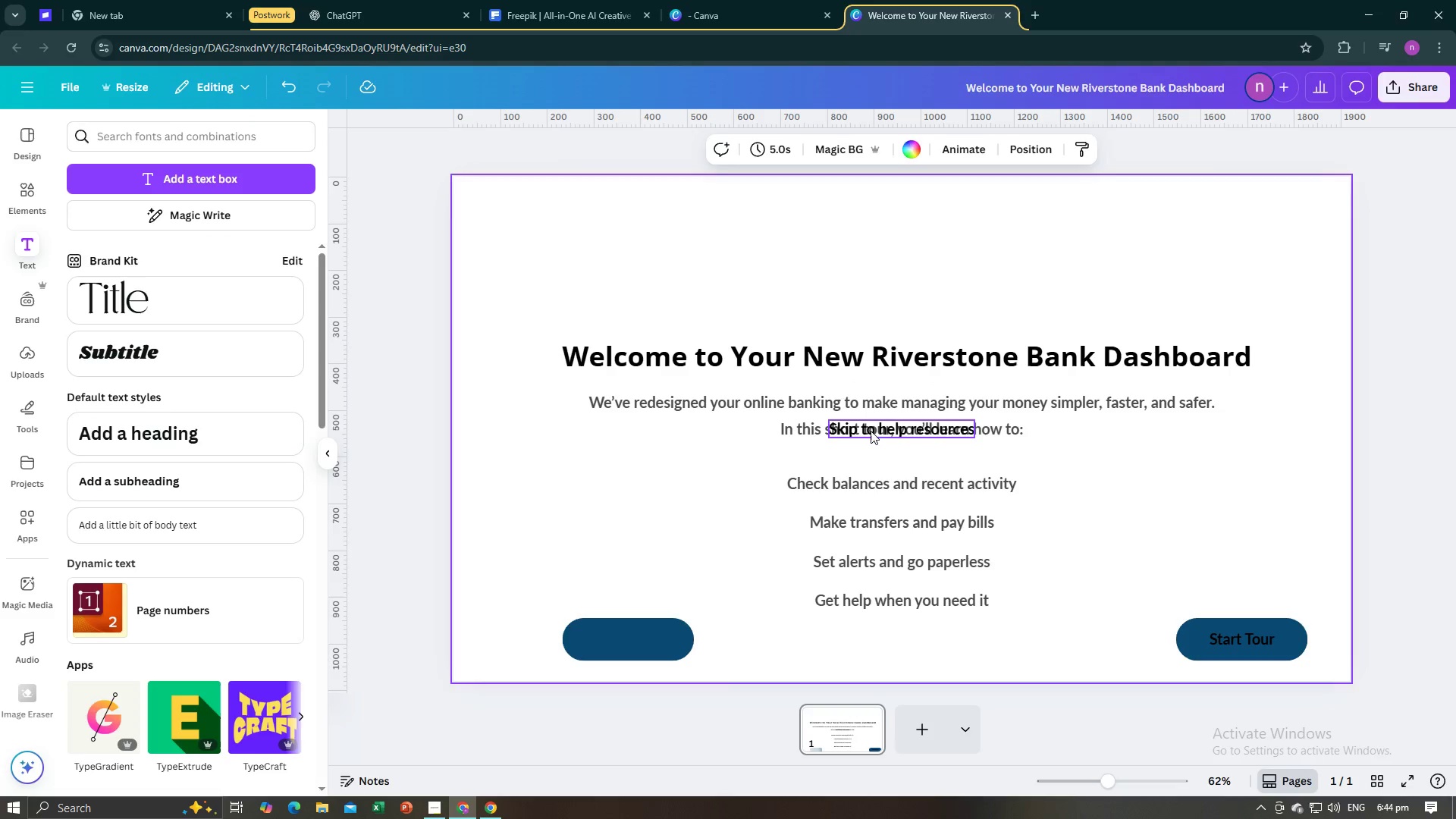 
left_click([871, 431])
 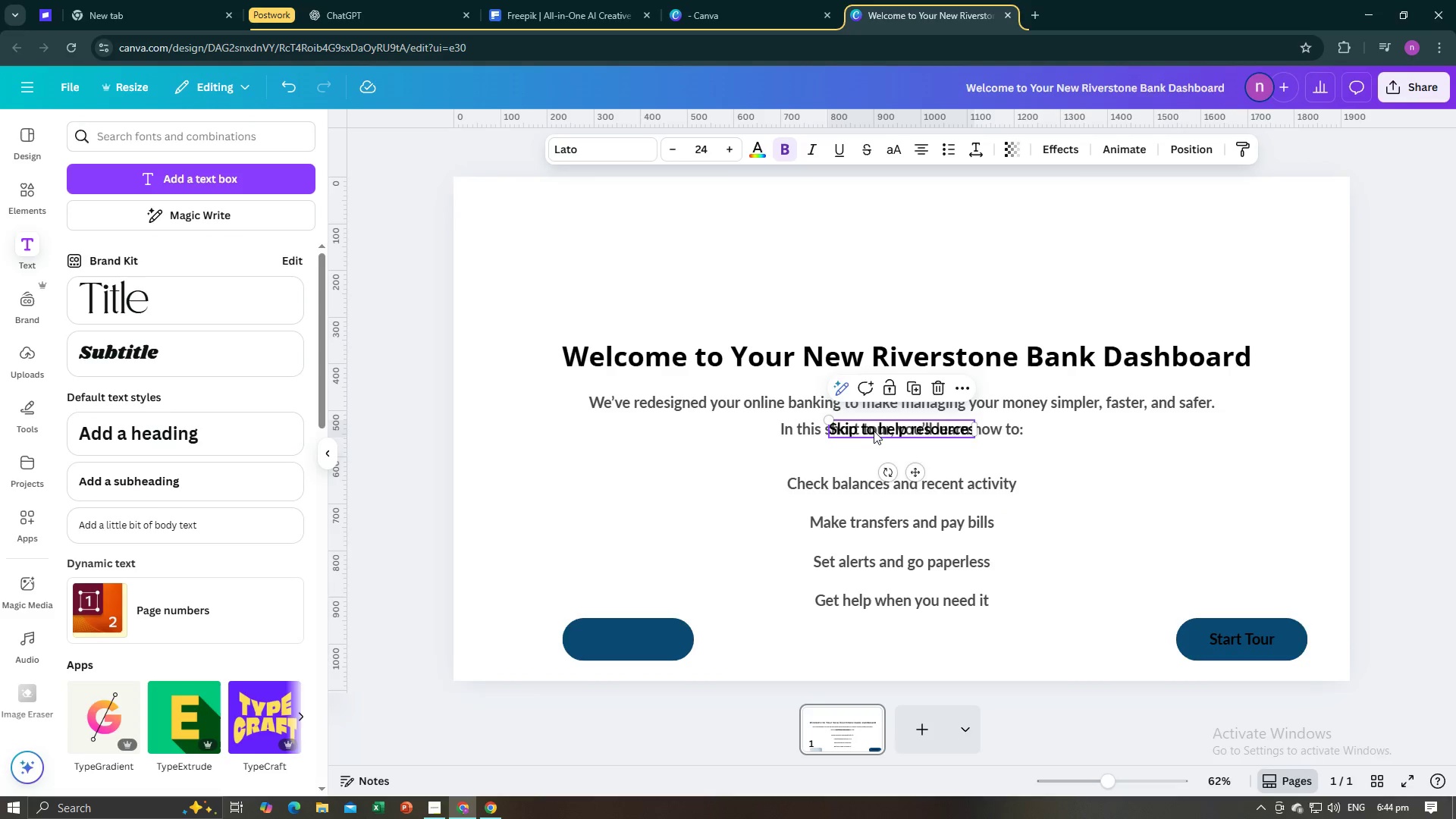 
left_click_drag(start_coordinate=[873, 430], to_coordinate=[613, 639])
 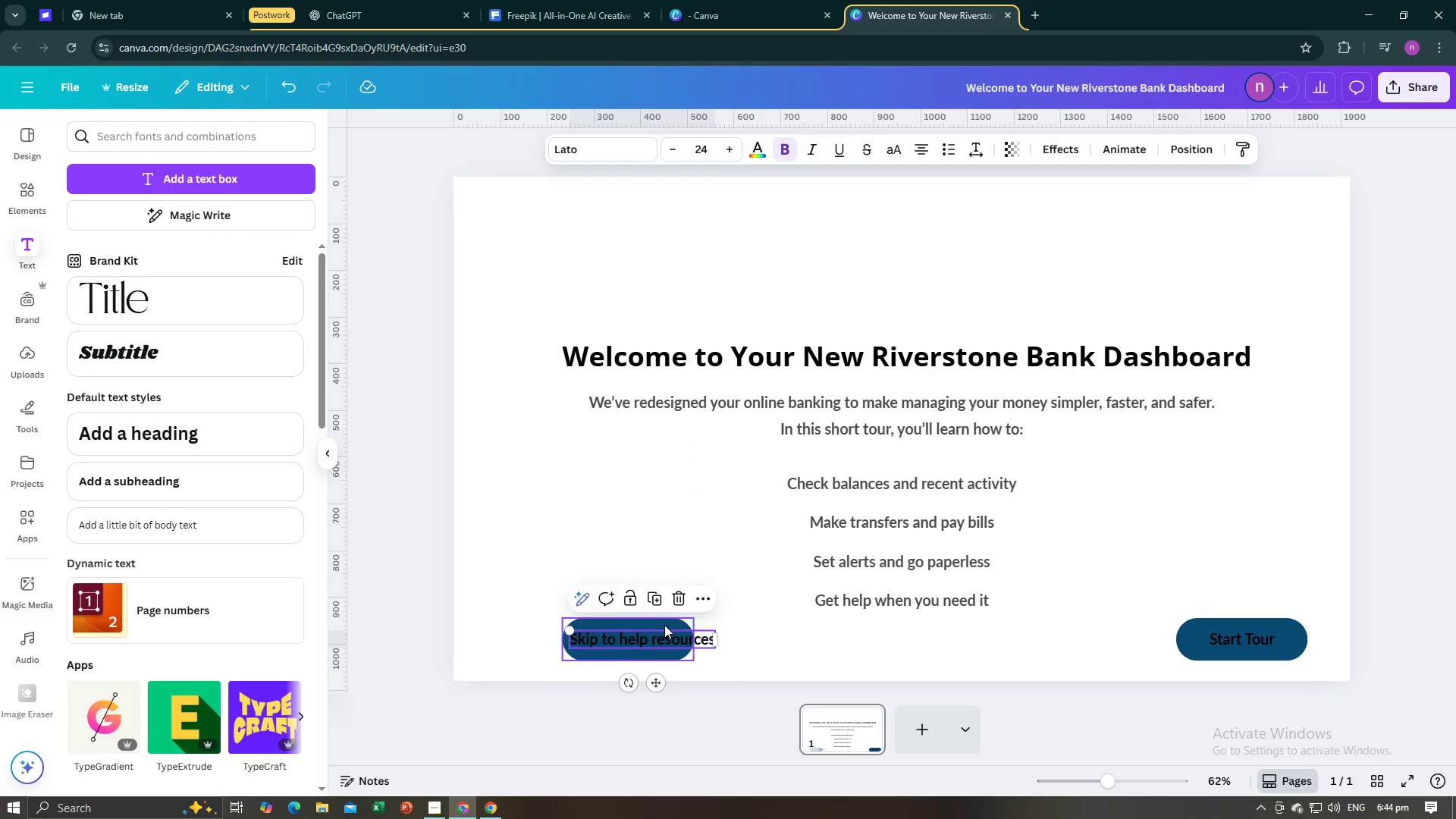 
left_click([664, 625])
 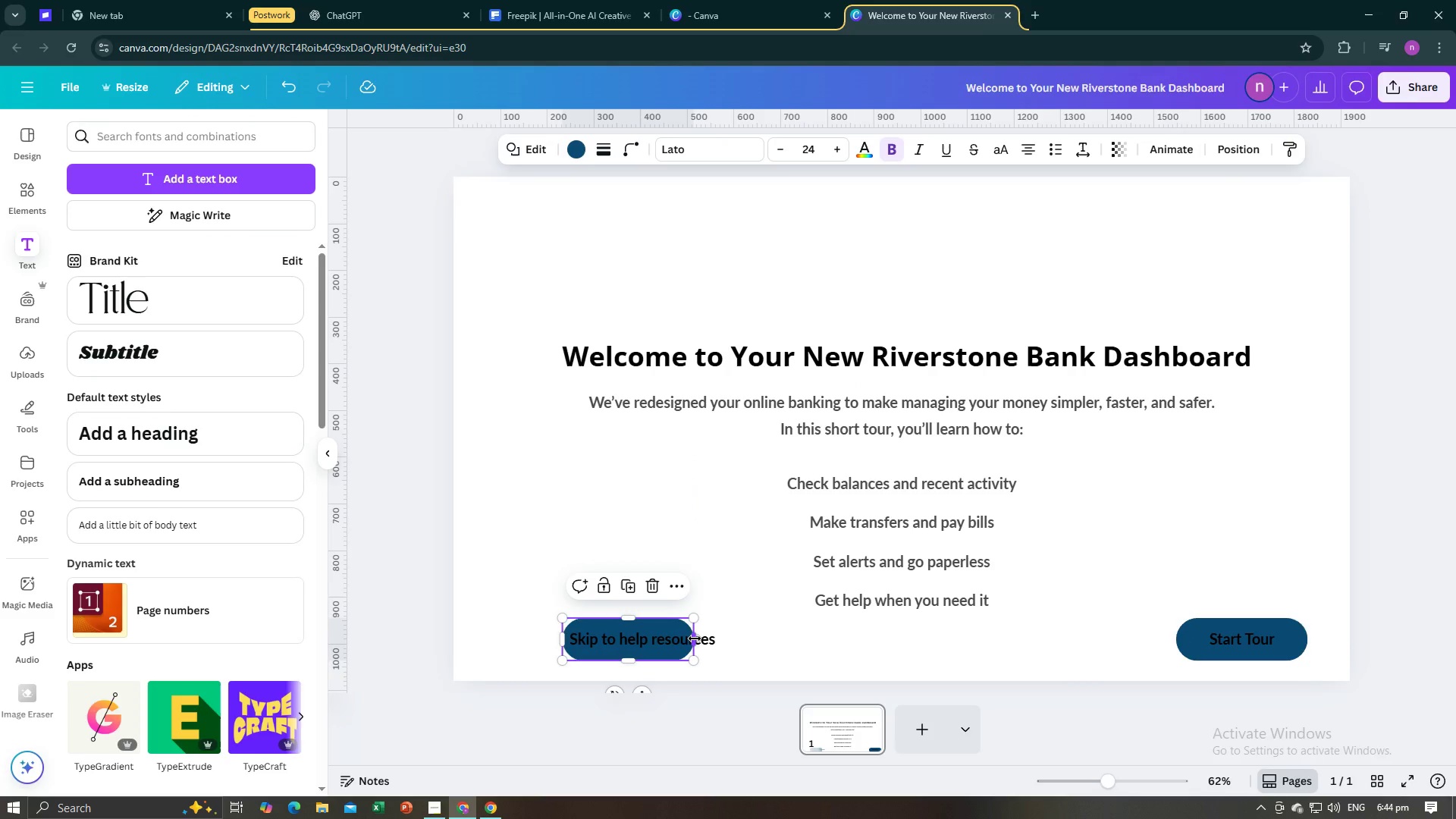 
left_click_drag(start_coordinate=[695, 639], to_coordinate=[726, 639])
 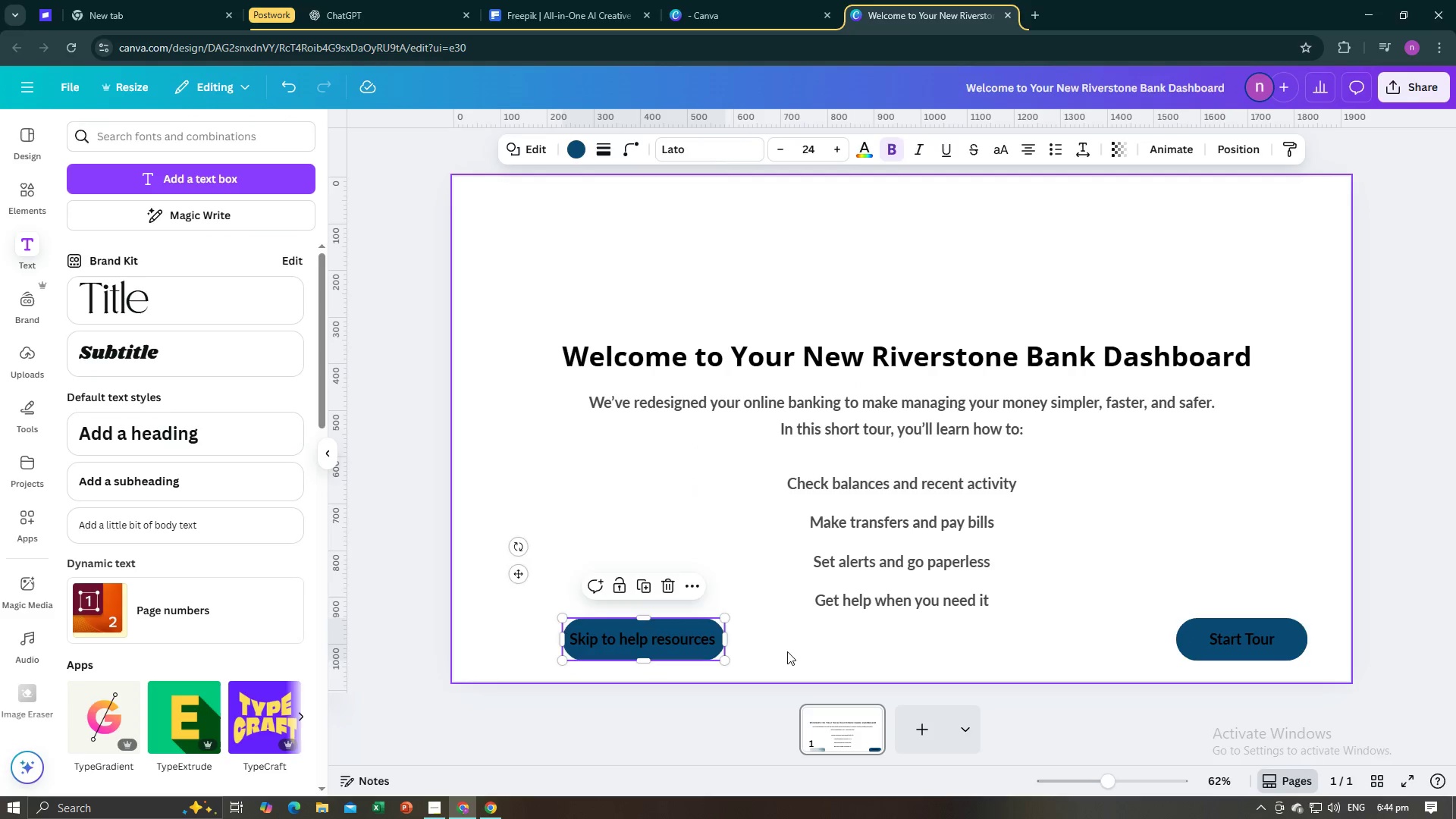 
left_click([787, 651])
 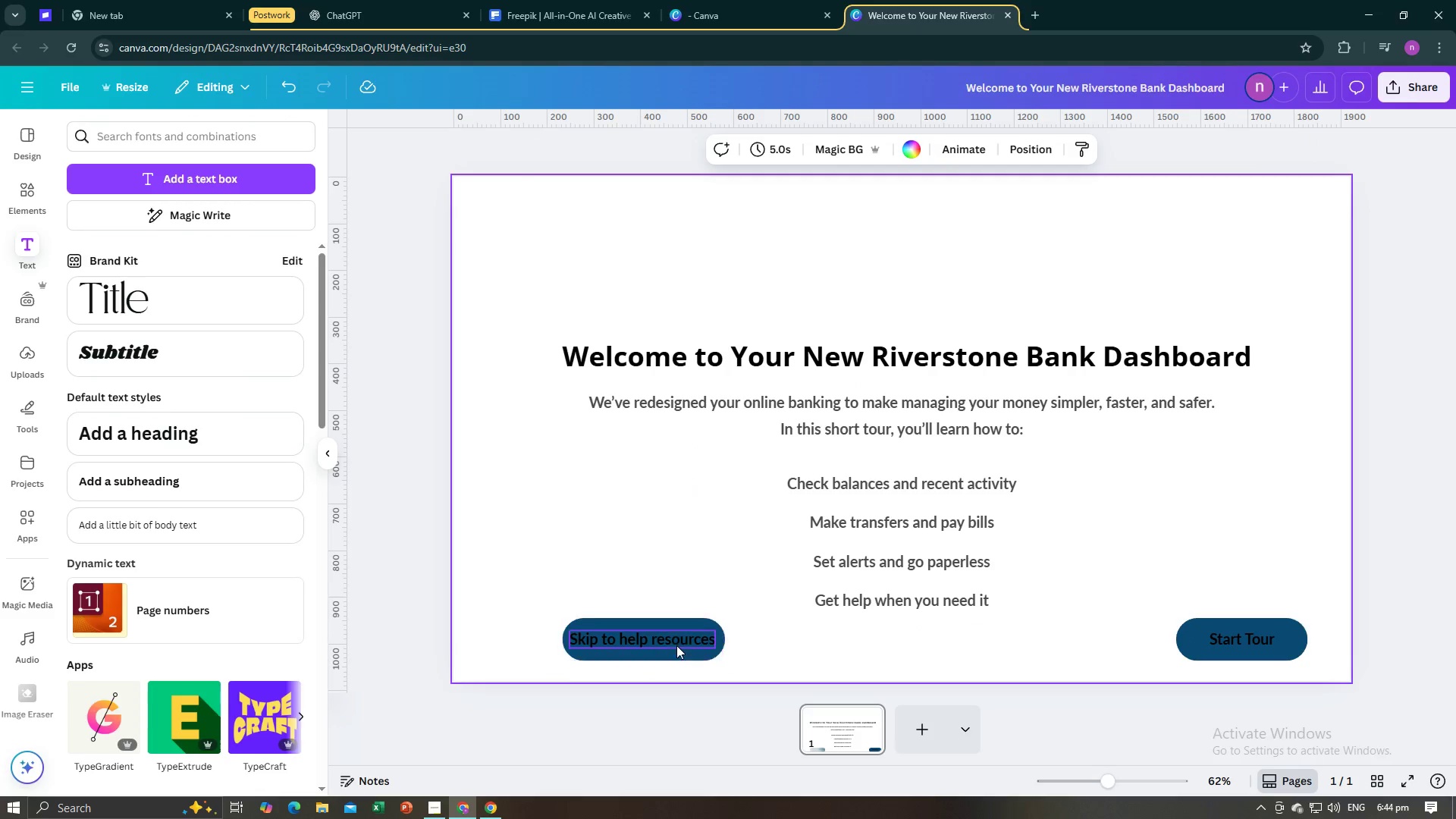 
left_click([676, 637])
 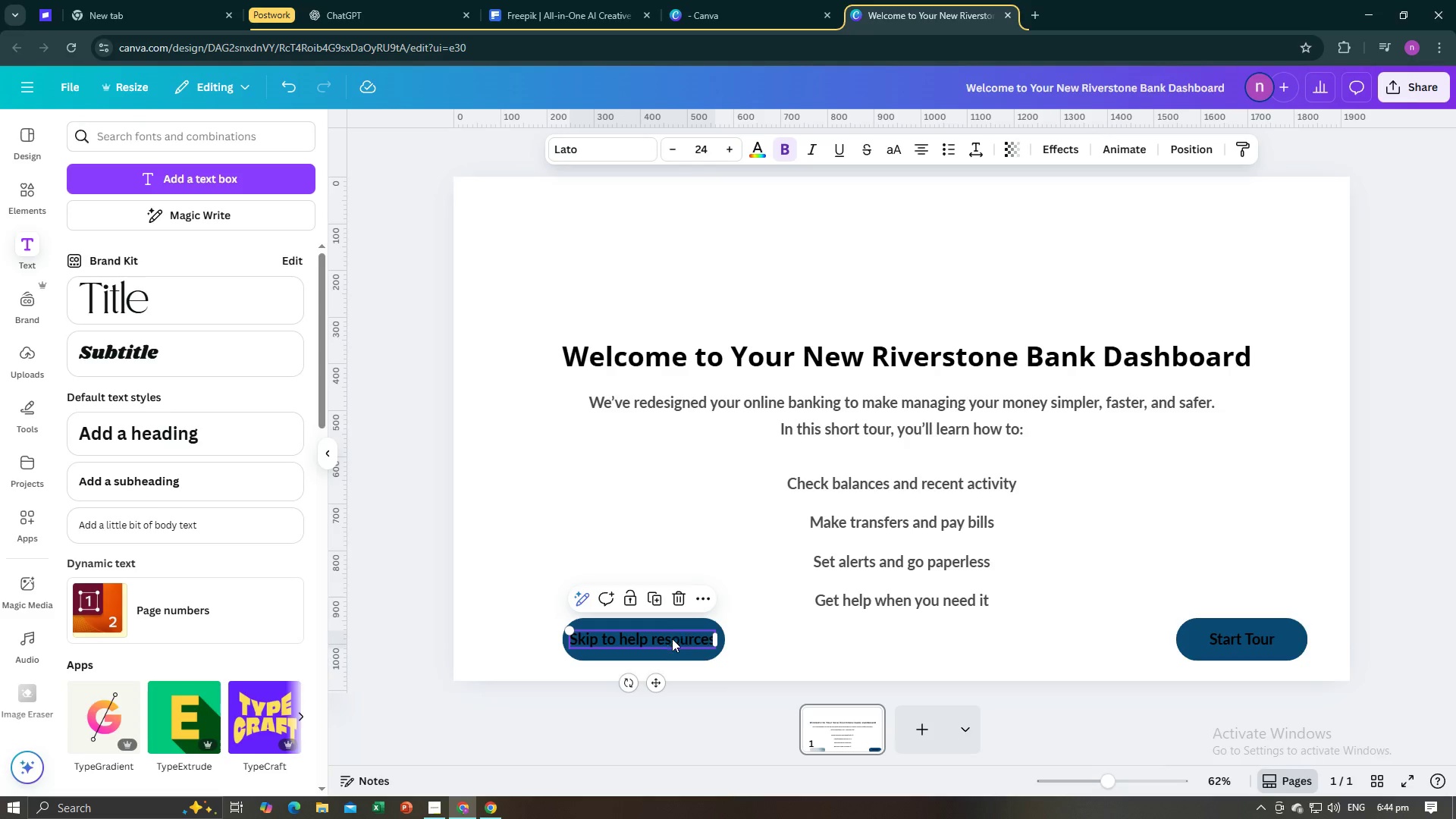 
hold_key(key=ShiftLeft, duration=1.32)
left_click([662, 655])
 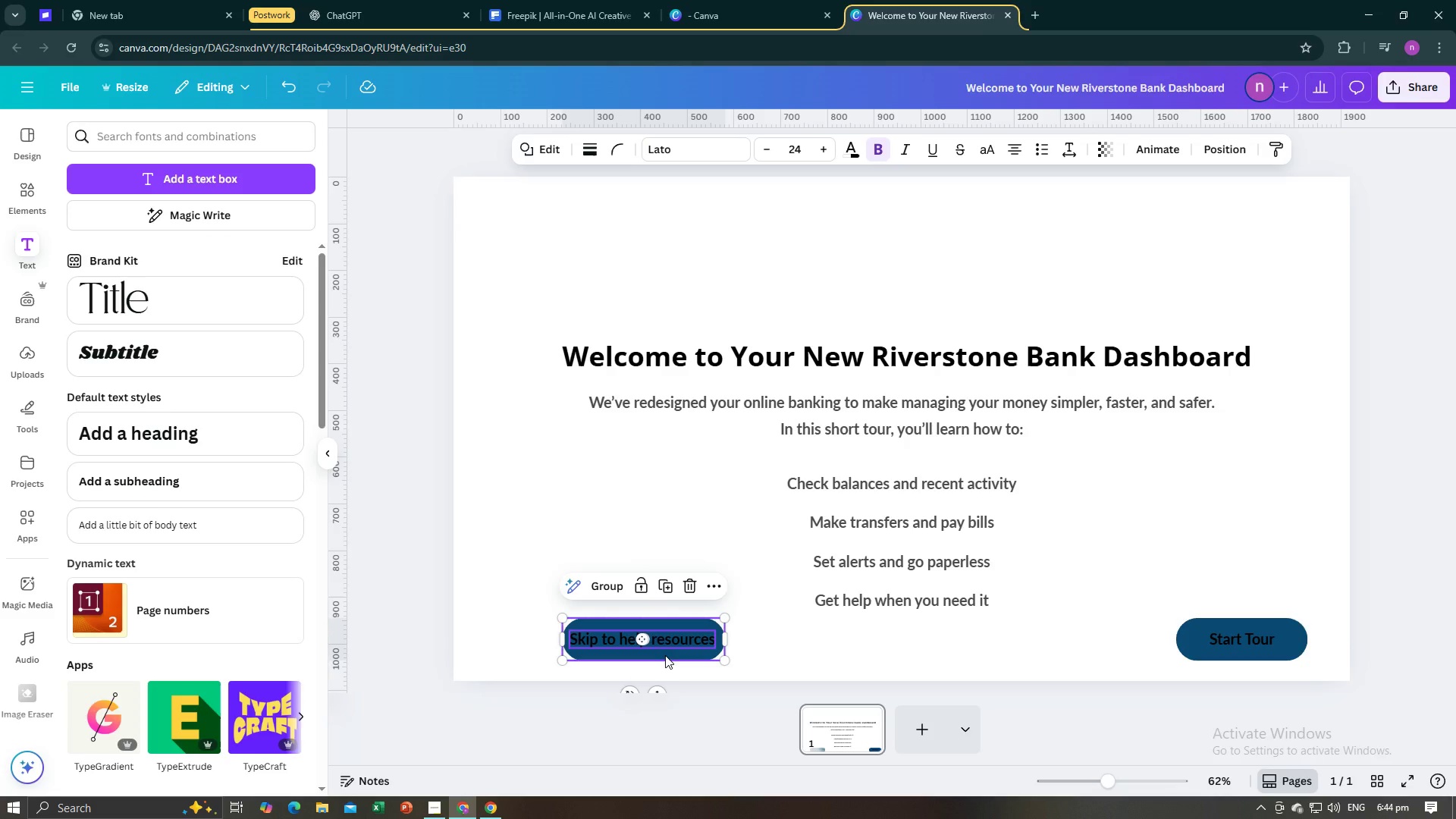 
left_click_drag(start_coordinate=[665, 655], to_coordinate=[639, 655])
 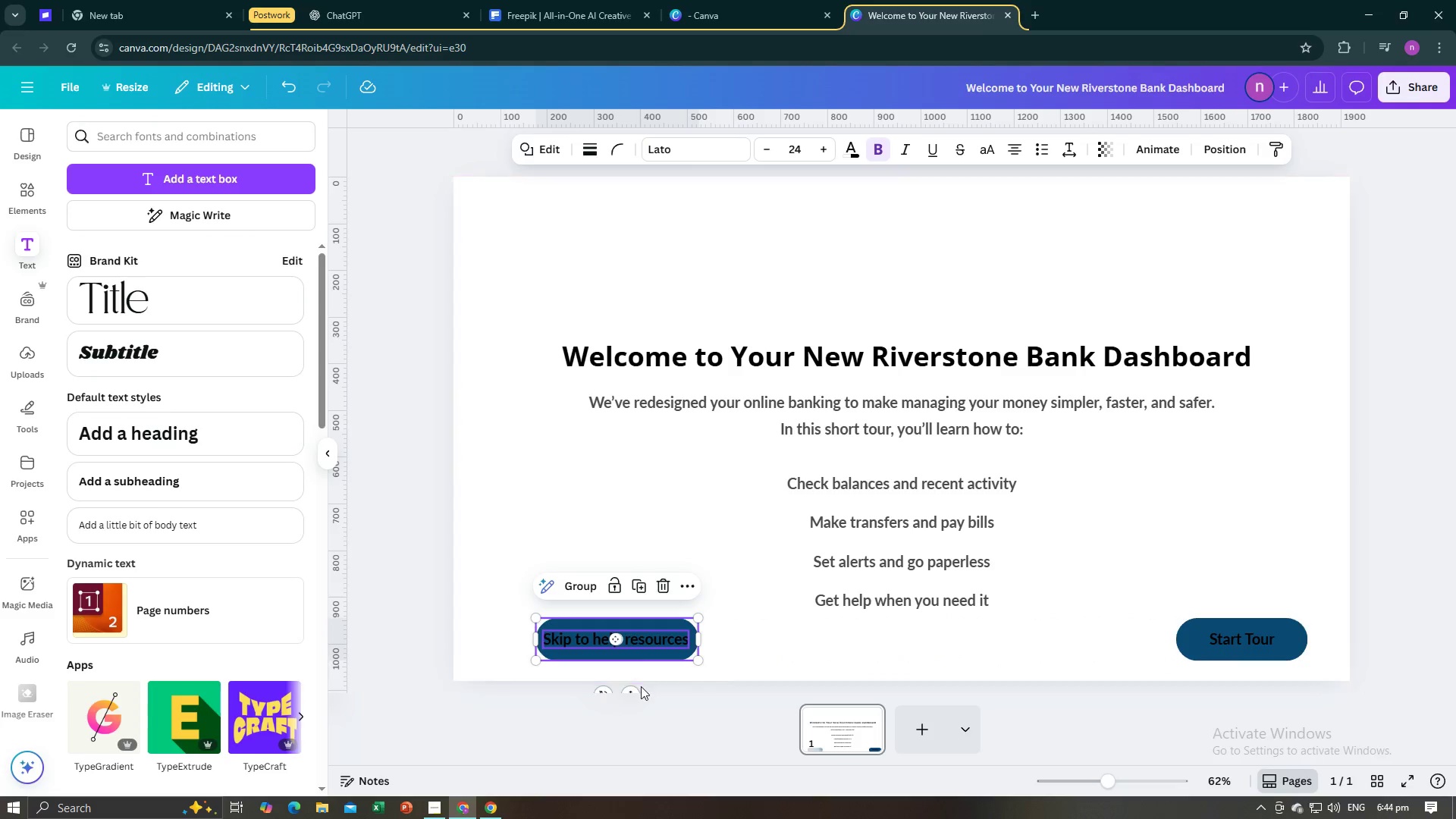 
left_click([641, 687])
 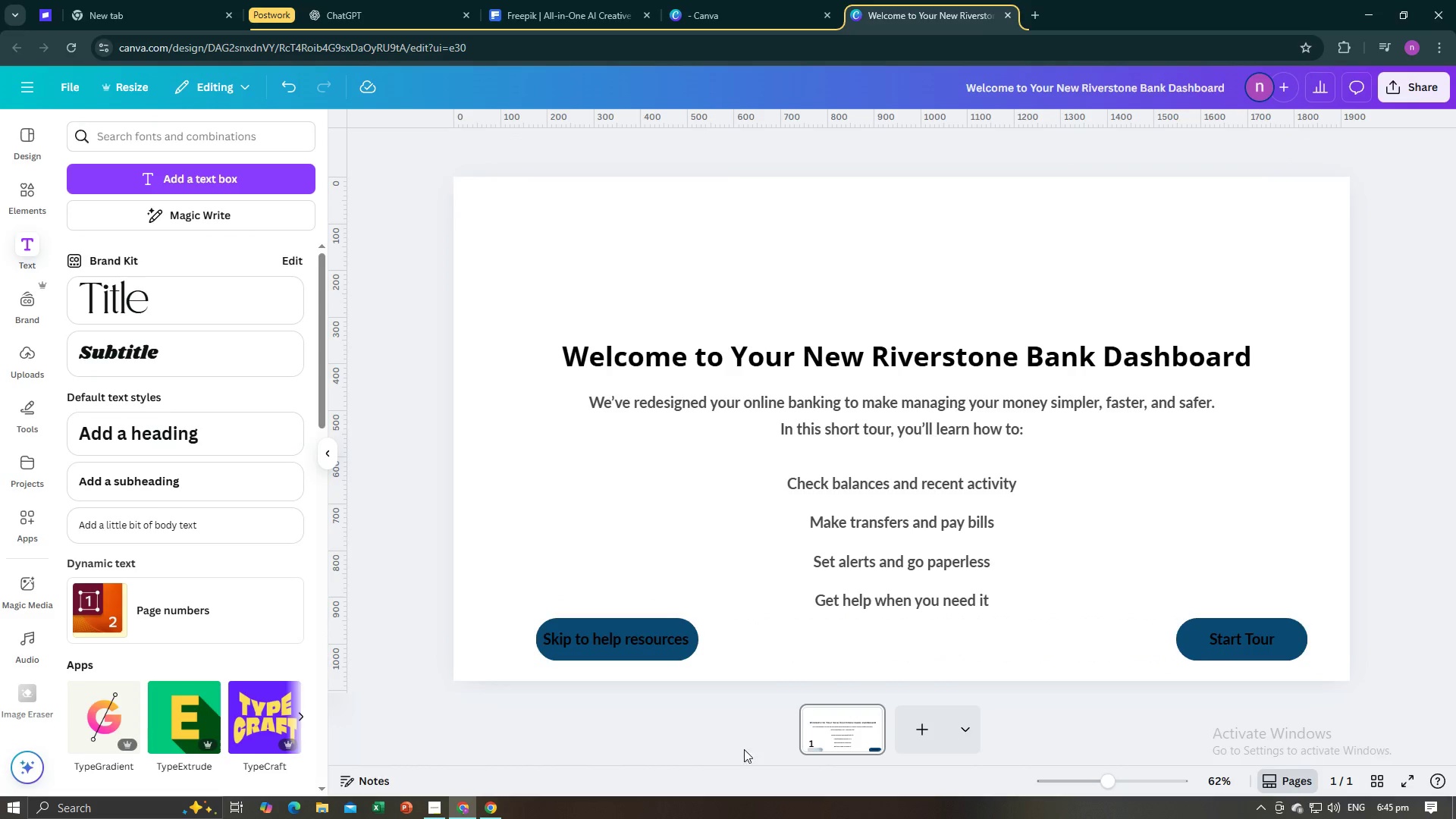 
key(Alt+AltLeft)
 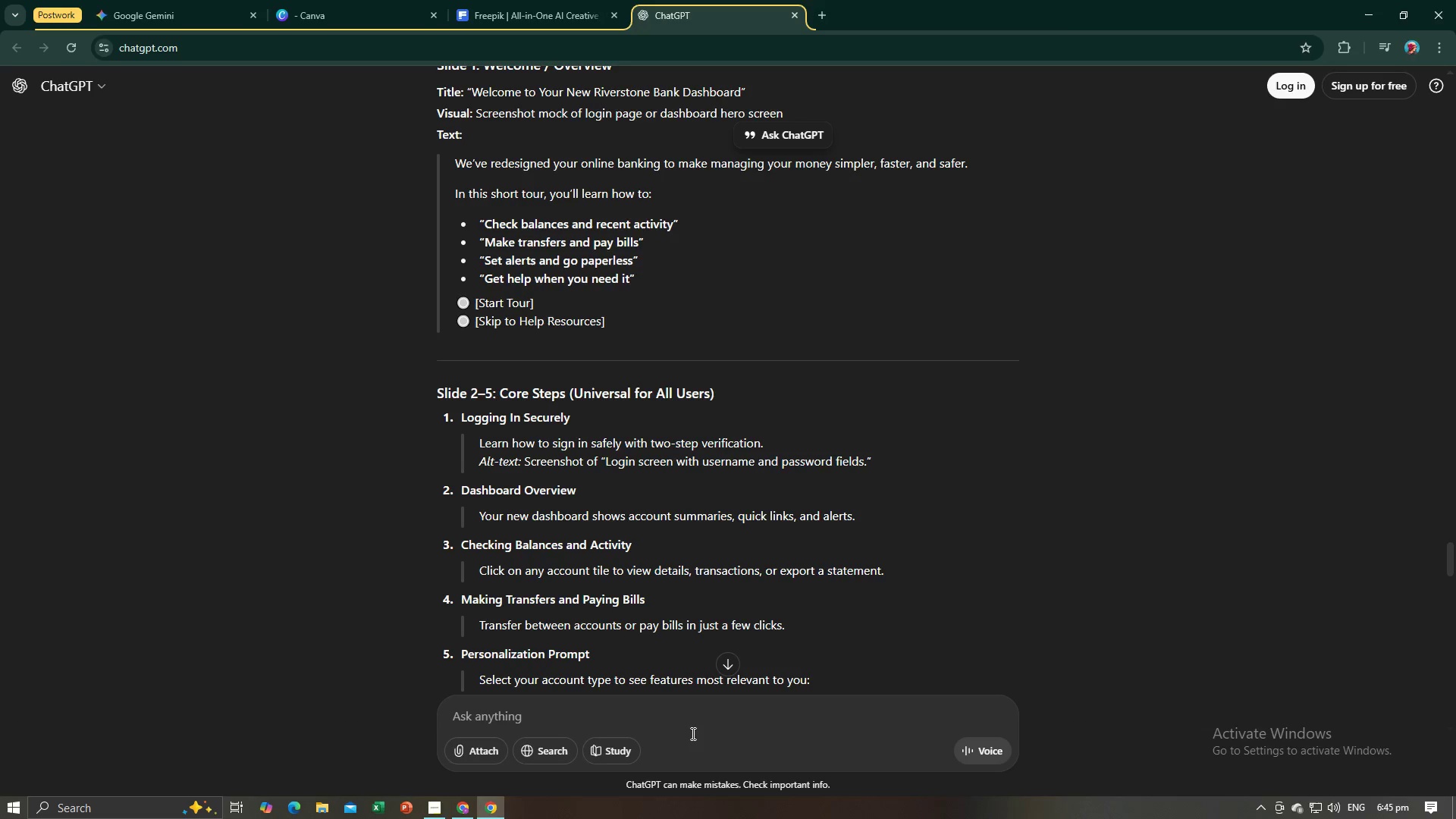 
key(Alt+Tab)